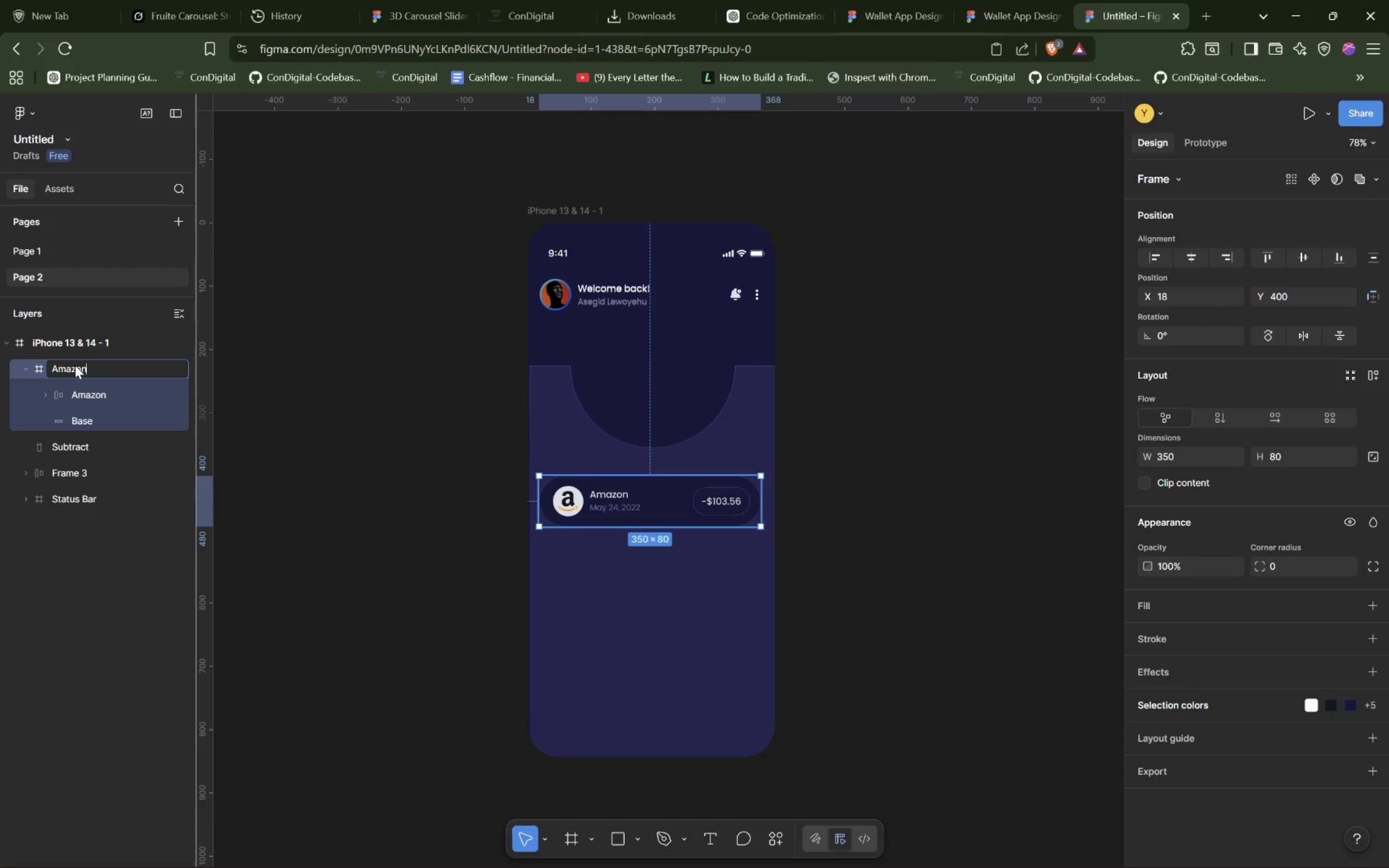 
key(Enter)
 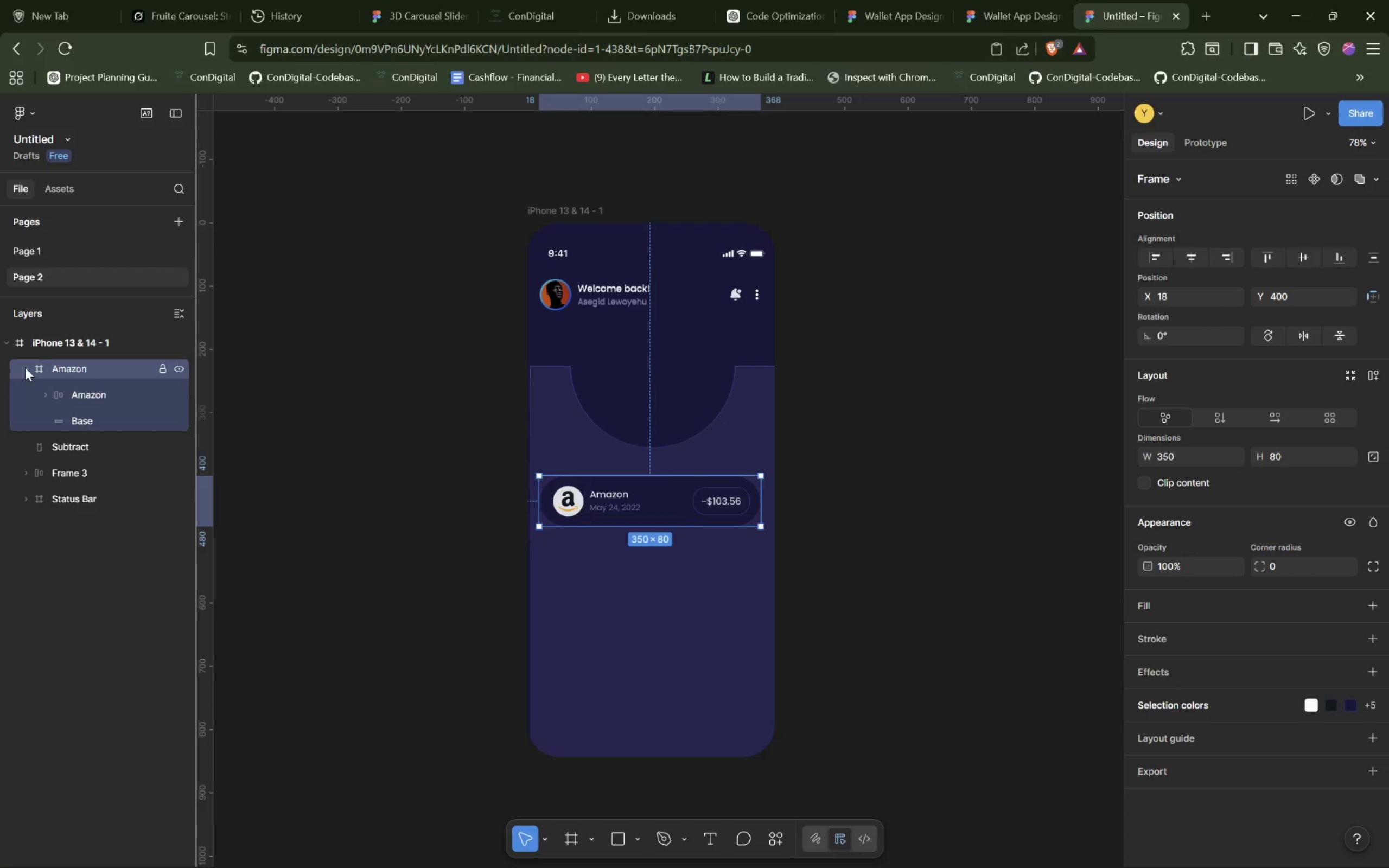 
left_click([25, 367])
 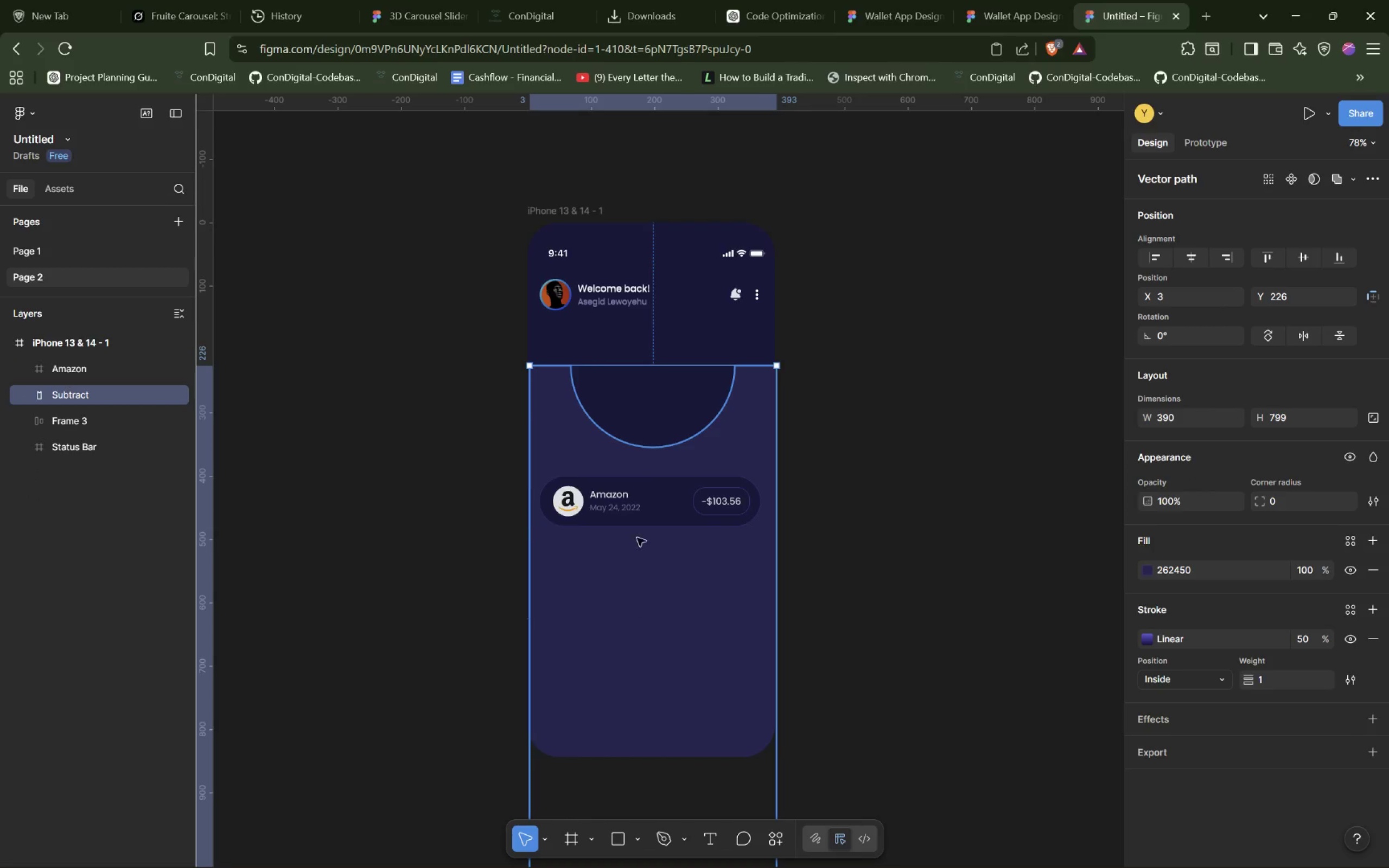 
left_click([648, 497])
 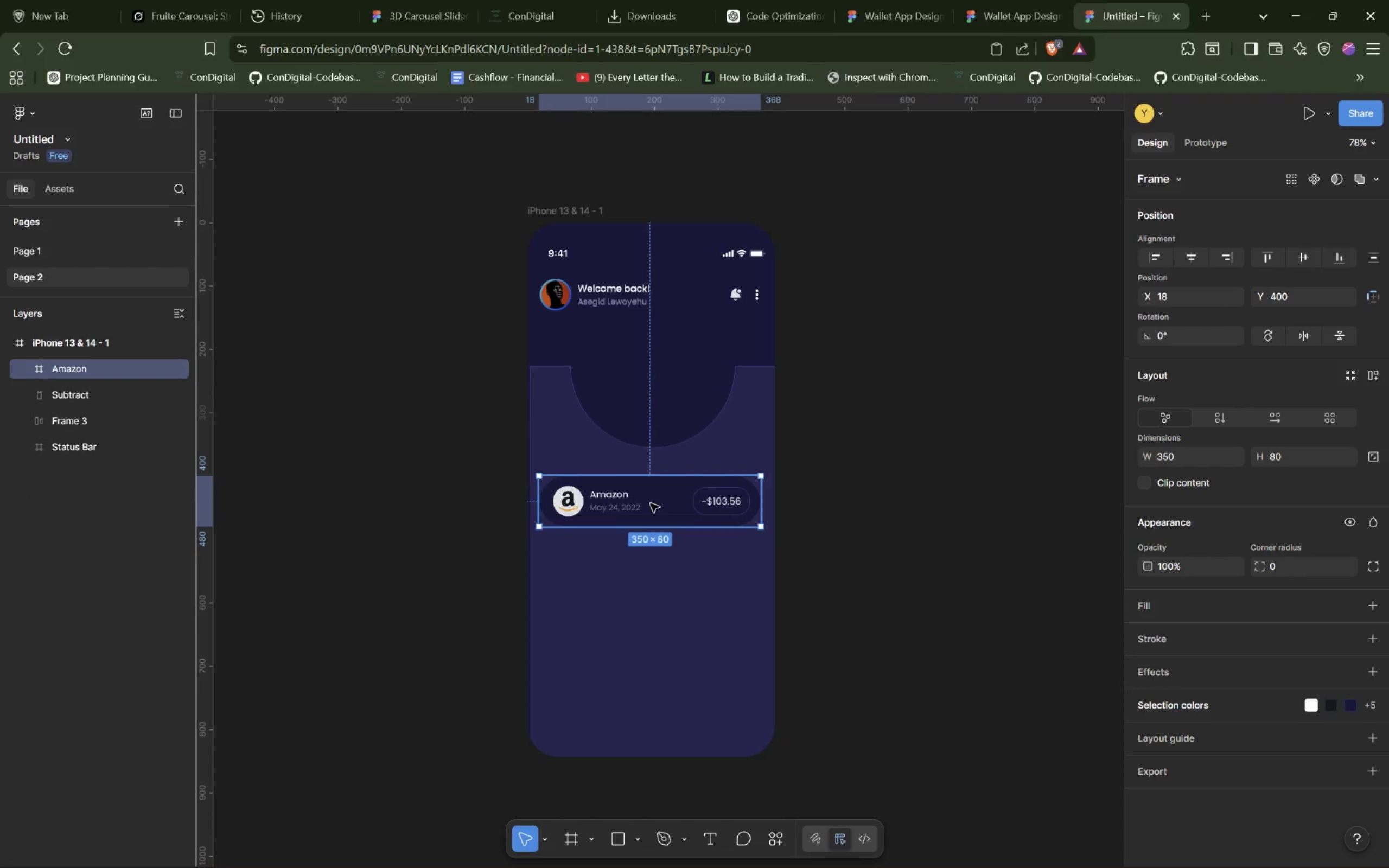 
hold_key(key=AltLeft, duration=1.51)
left_click_drag(start_coordinate=[652, 503], to_coordinate=[651, 562])
 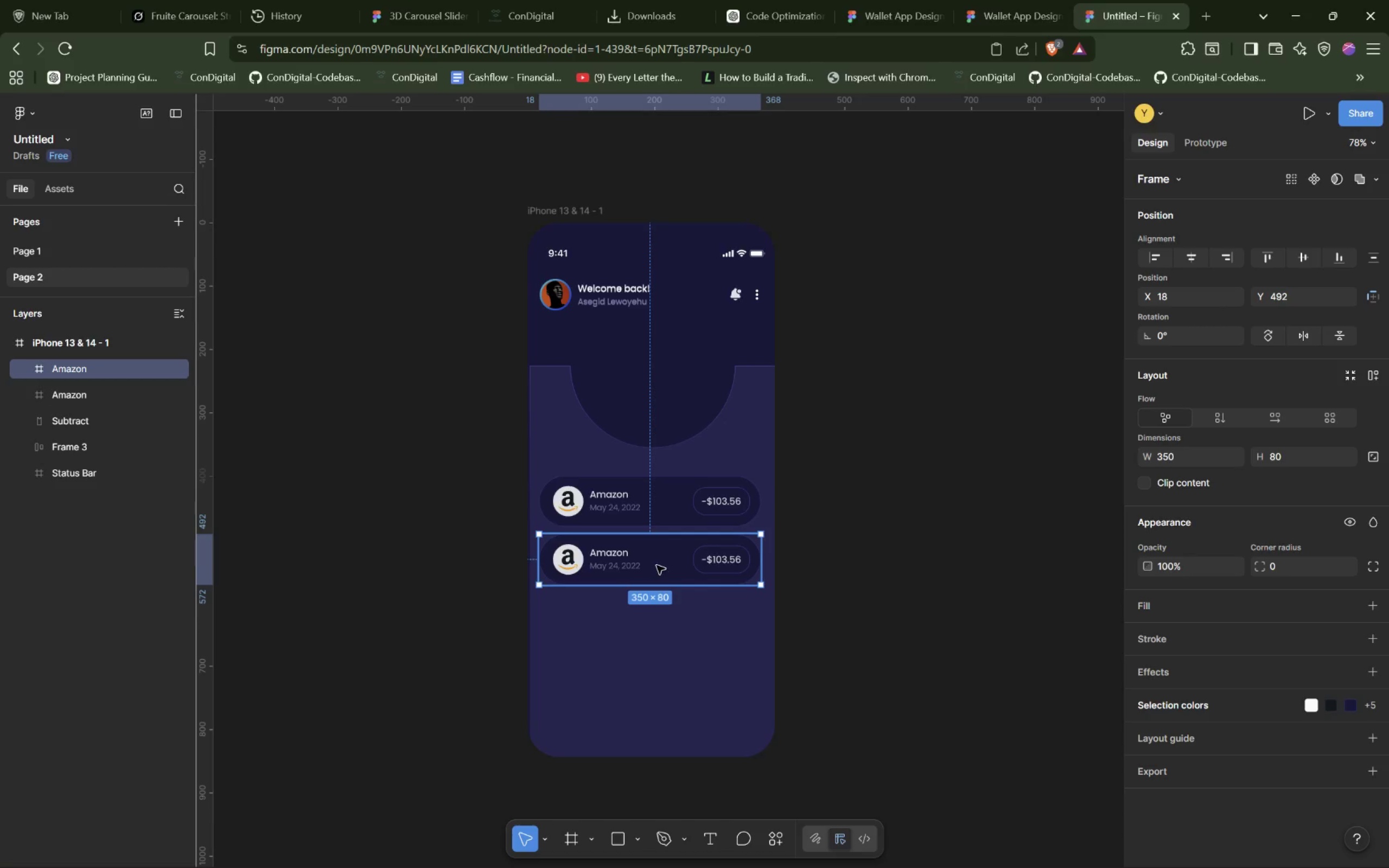 
hold_key(key=AltLeft, duration=1.14)
 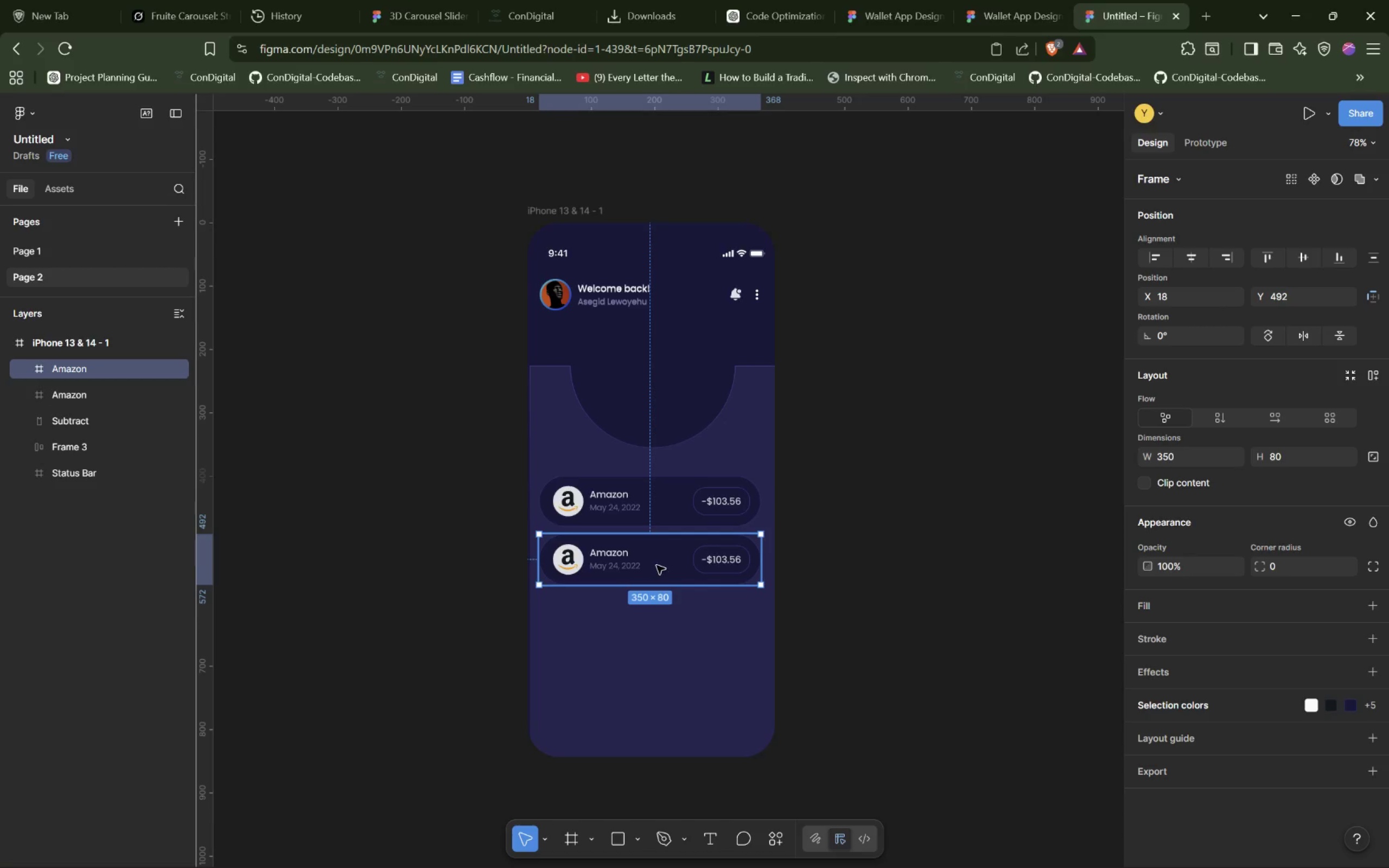 
hold_key(key=AltLeft, duration=1.51)
left_click_drag(start_coordinate=[658, 565], to_coordinate=[657, 626])
 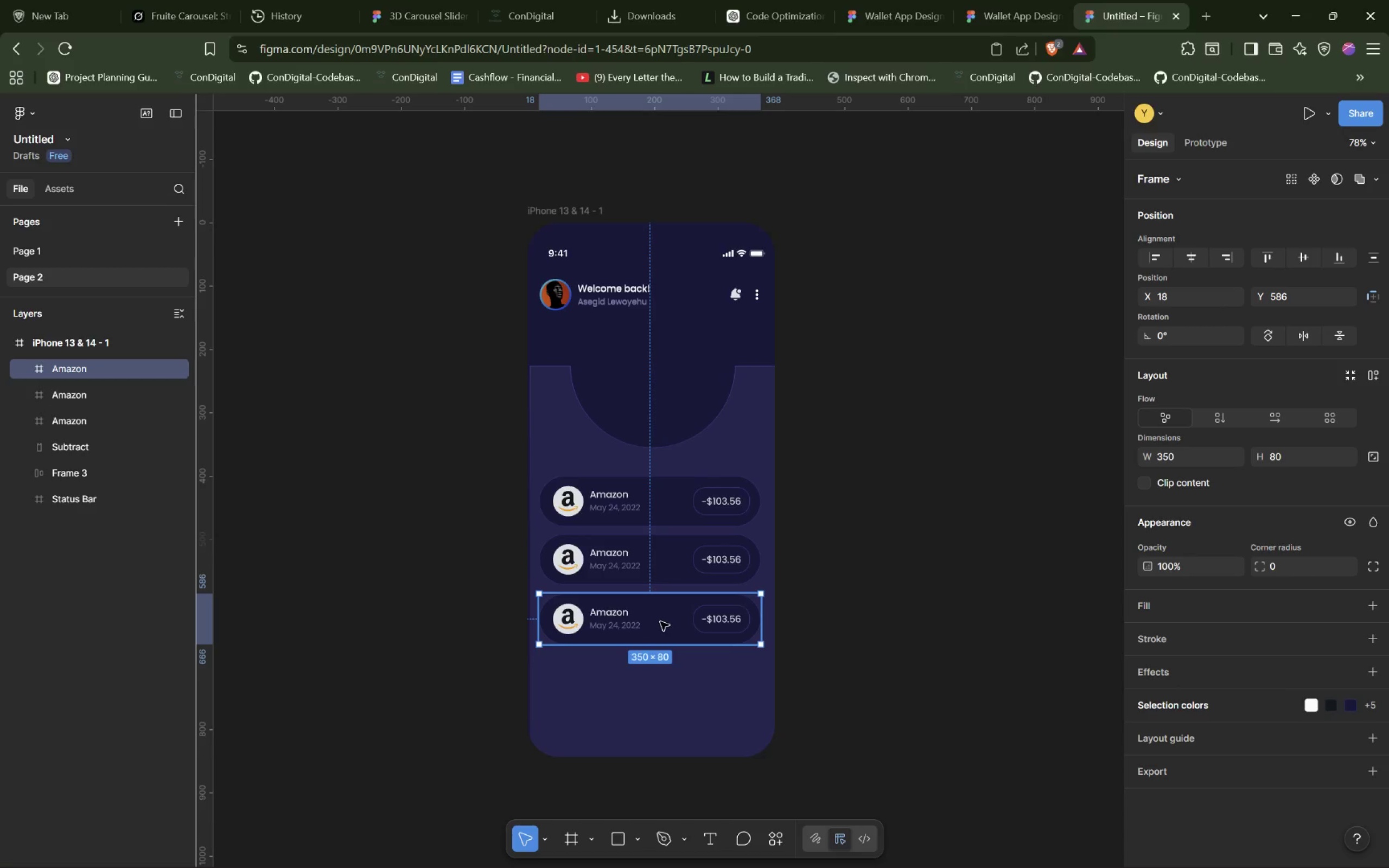 
hold_key(key=AltLeft, duration=1.5)
 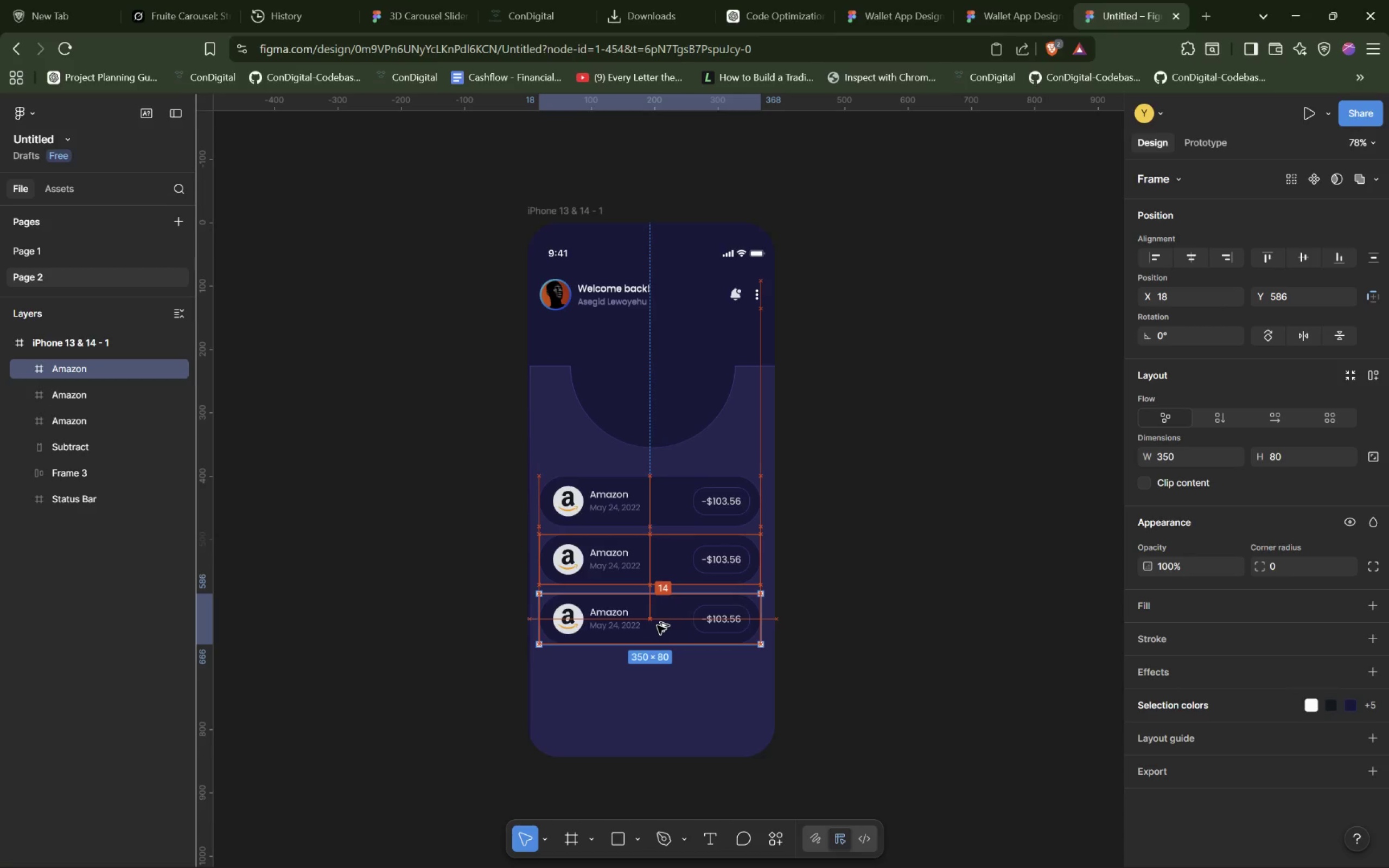 
hold_key(key=AltLeft, duration=1.52)
 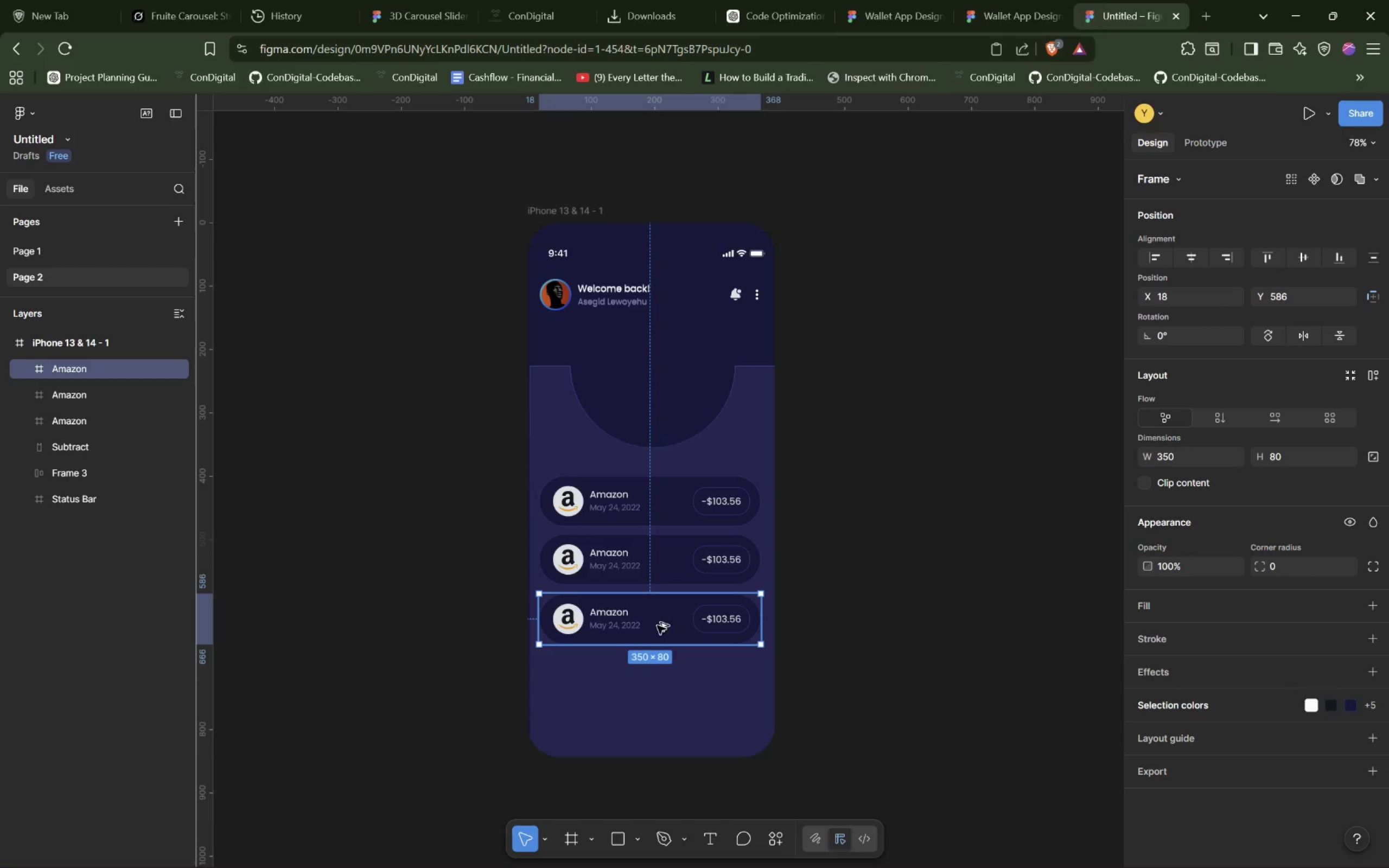 
key(Alt+AltLeft)
 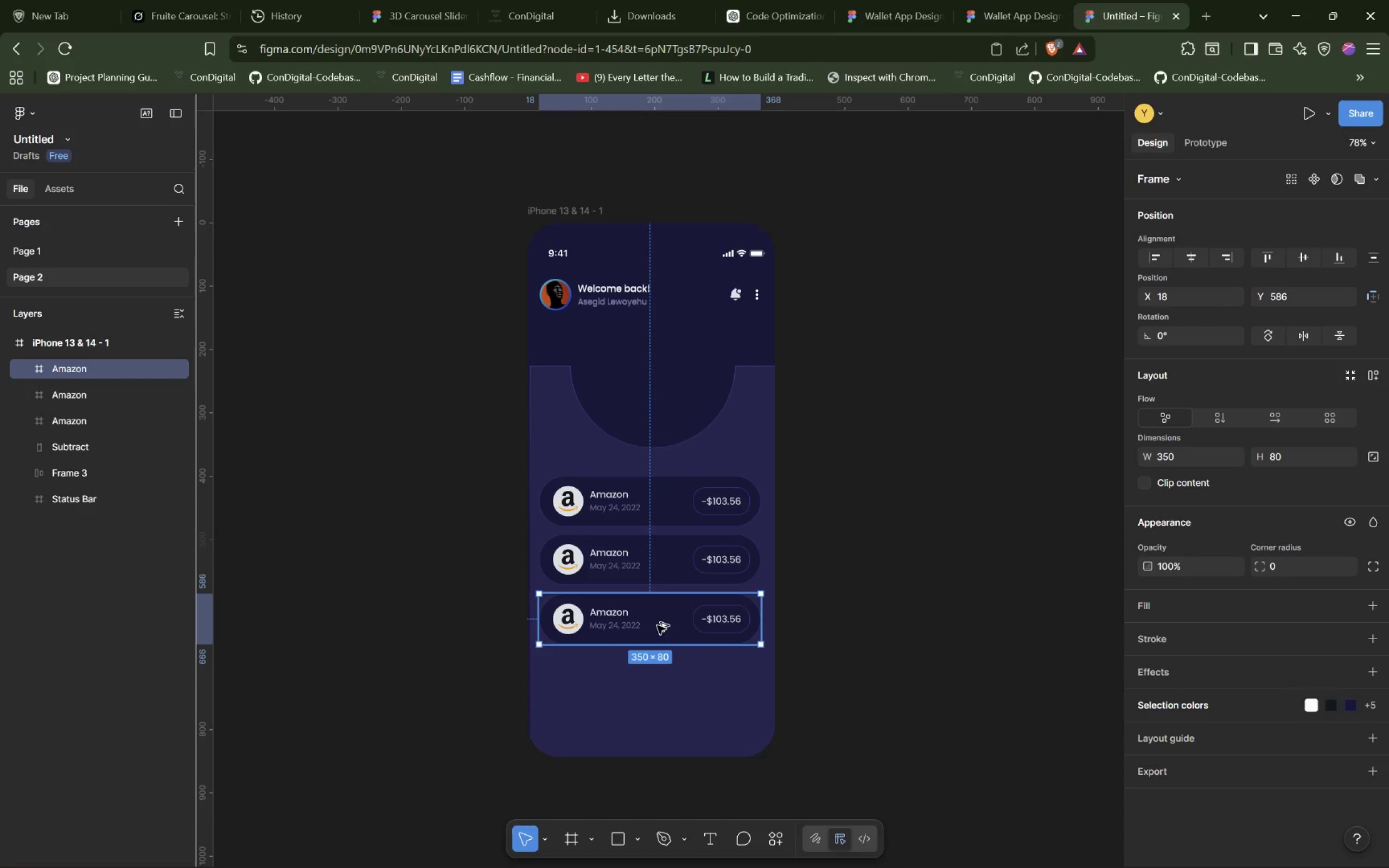 
key(Alt+AltLeft)
 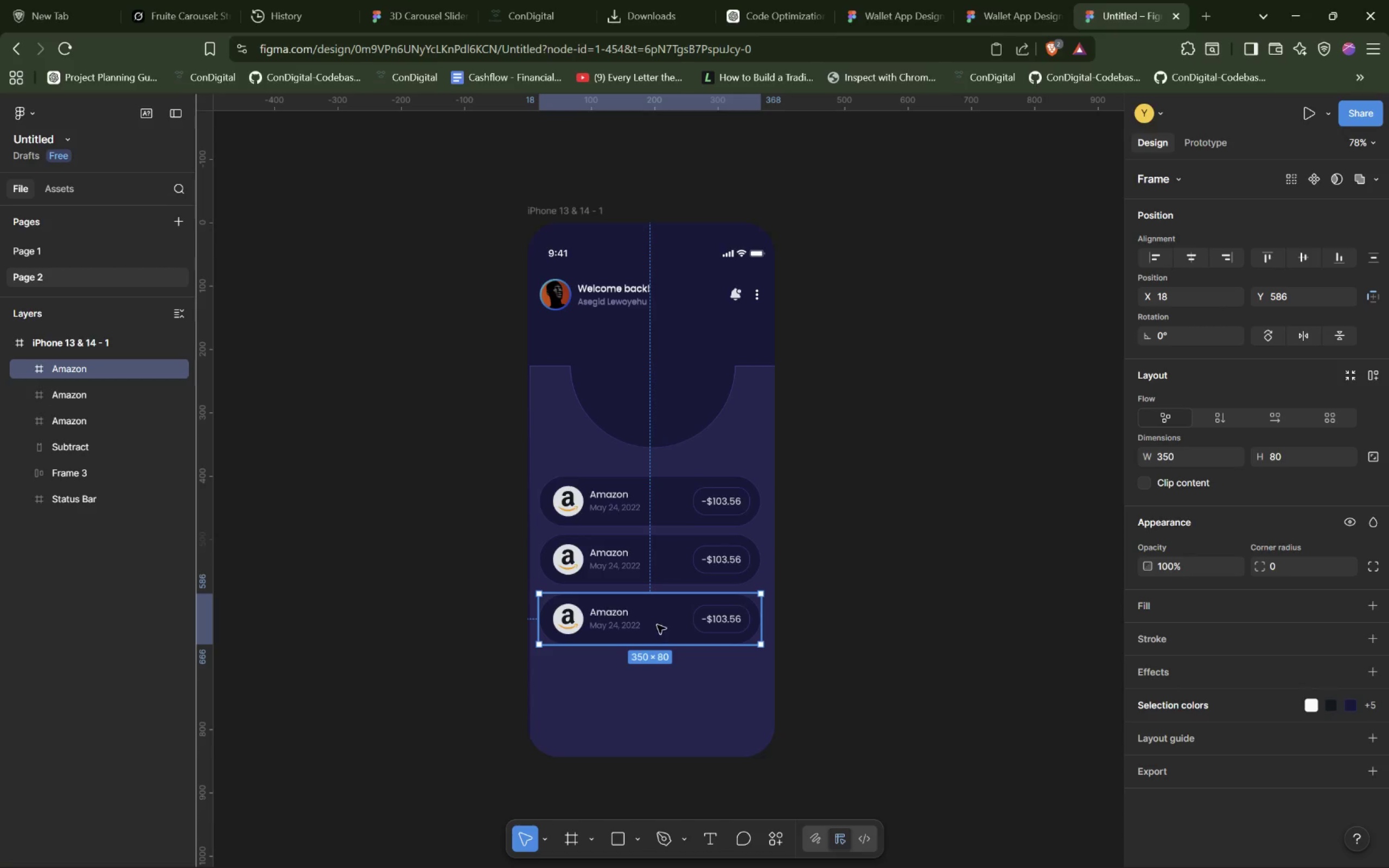 
hold_key(key=AltLeft, duration=1.5)
left_click_drag(start_coordinate=[662, 626], to_coordinate=[661, 690])
 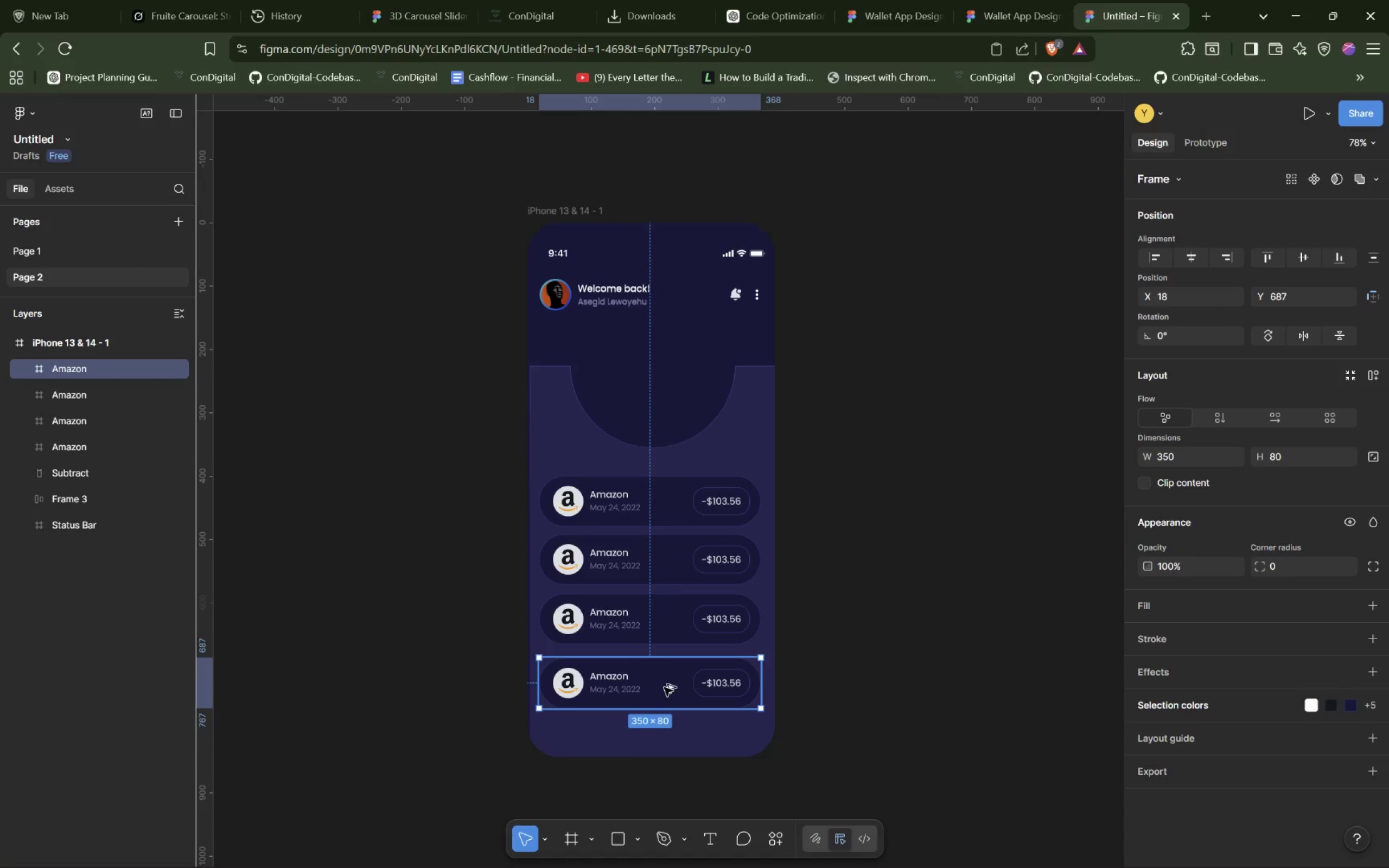 
hold_key(key=AltLeft, duration=1.52)
 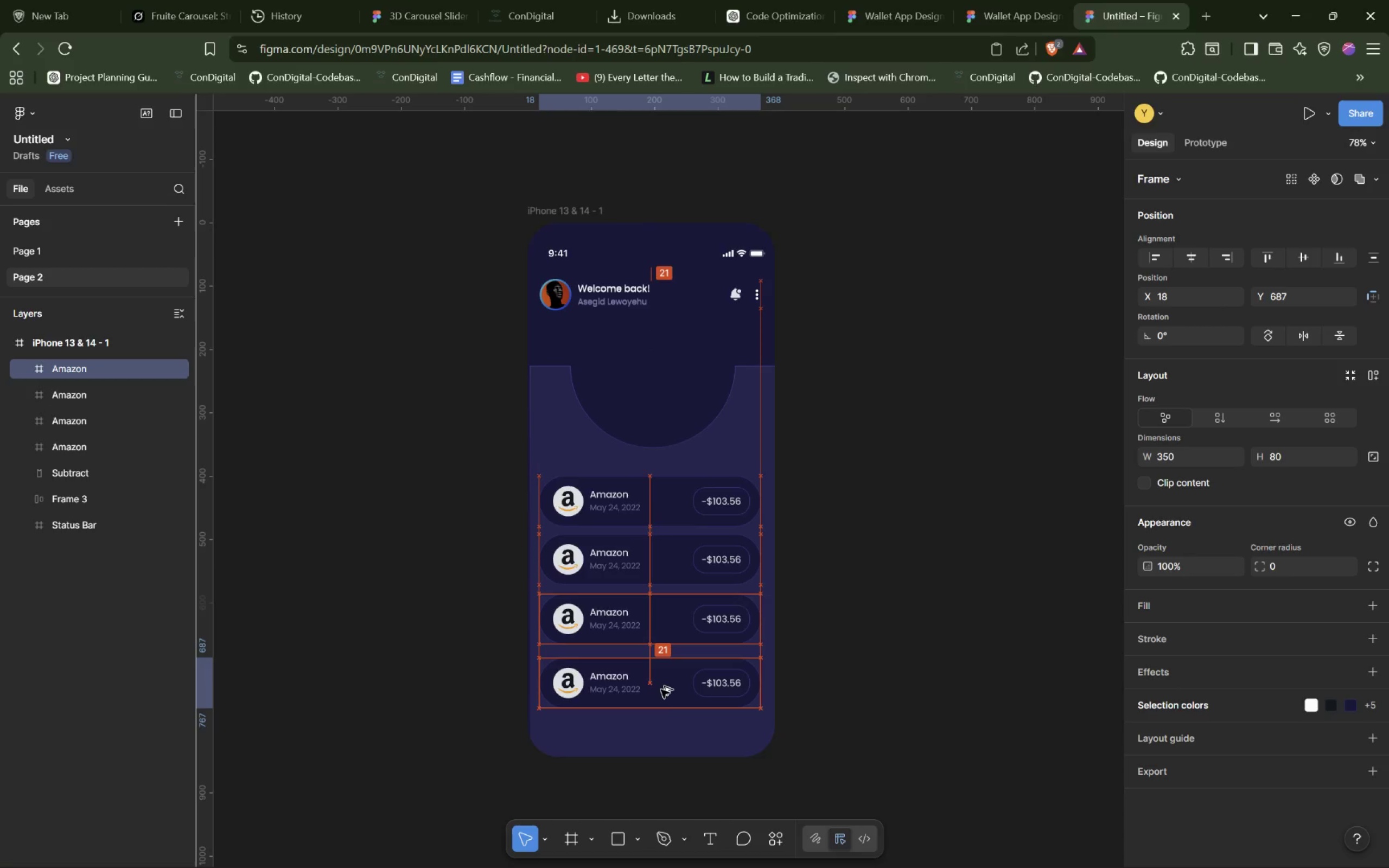 
hold_key(key=AltLeft, duration=1.09)
 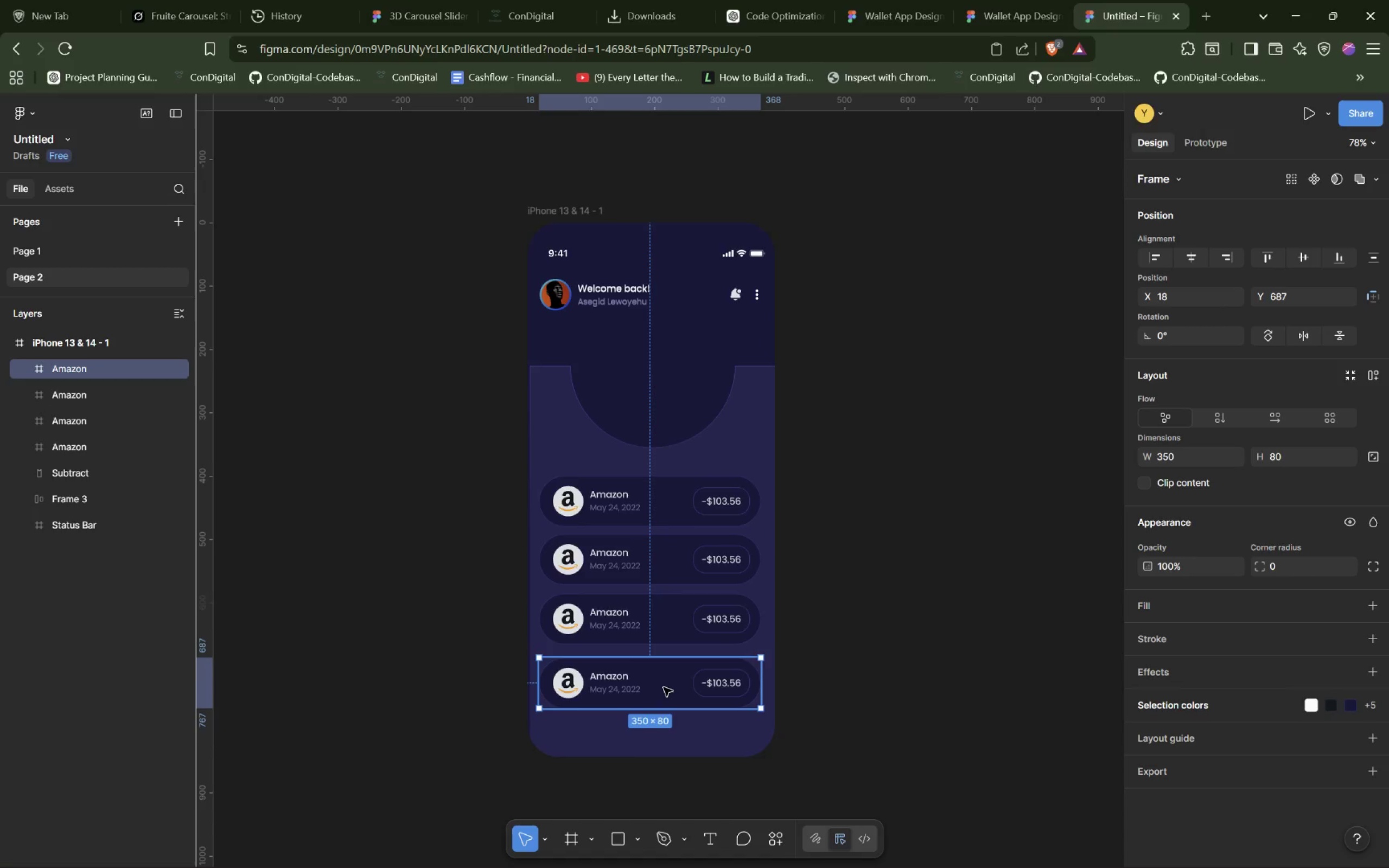 
hold_key(key=AltLeft, duration=1.5)
left_click_drag(start_coordinate=[664, 687], to_coordinate=[665, 750])
 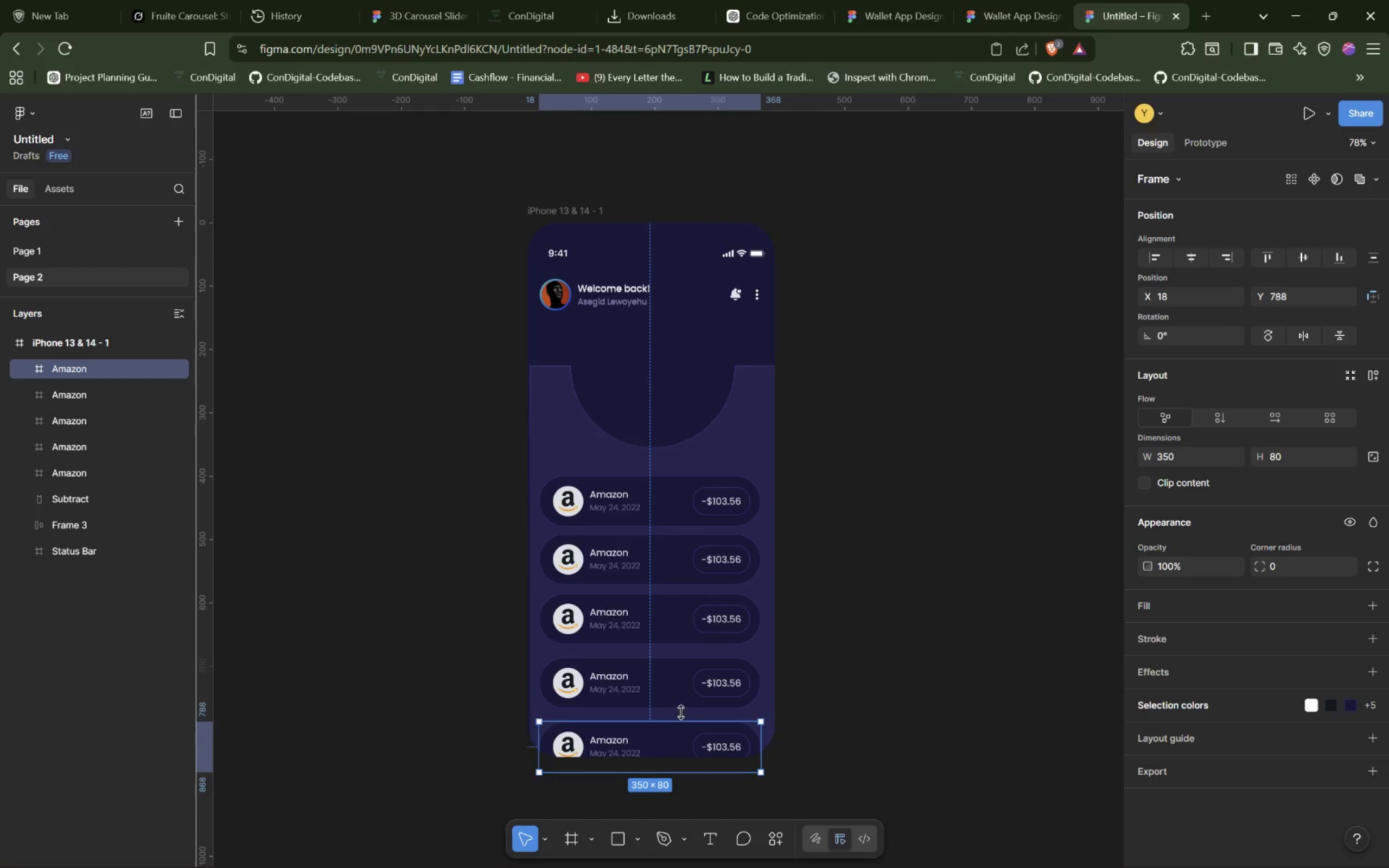 
hold_key(key=AltLeft, duration=1.52)
 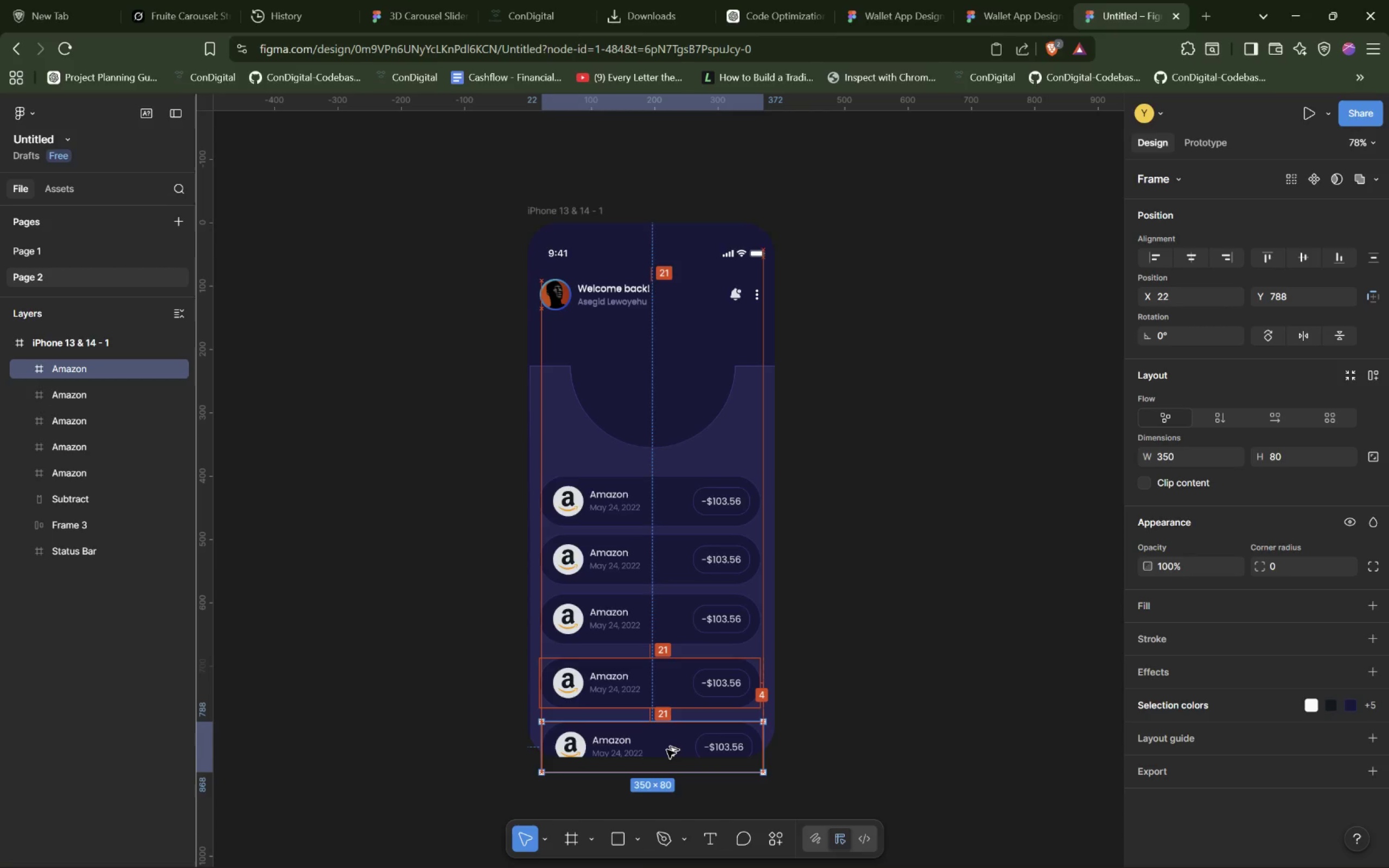 
hold_key(key=AltLeft, duration=1.52)
 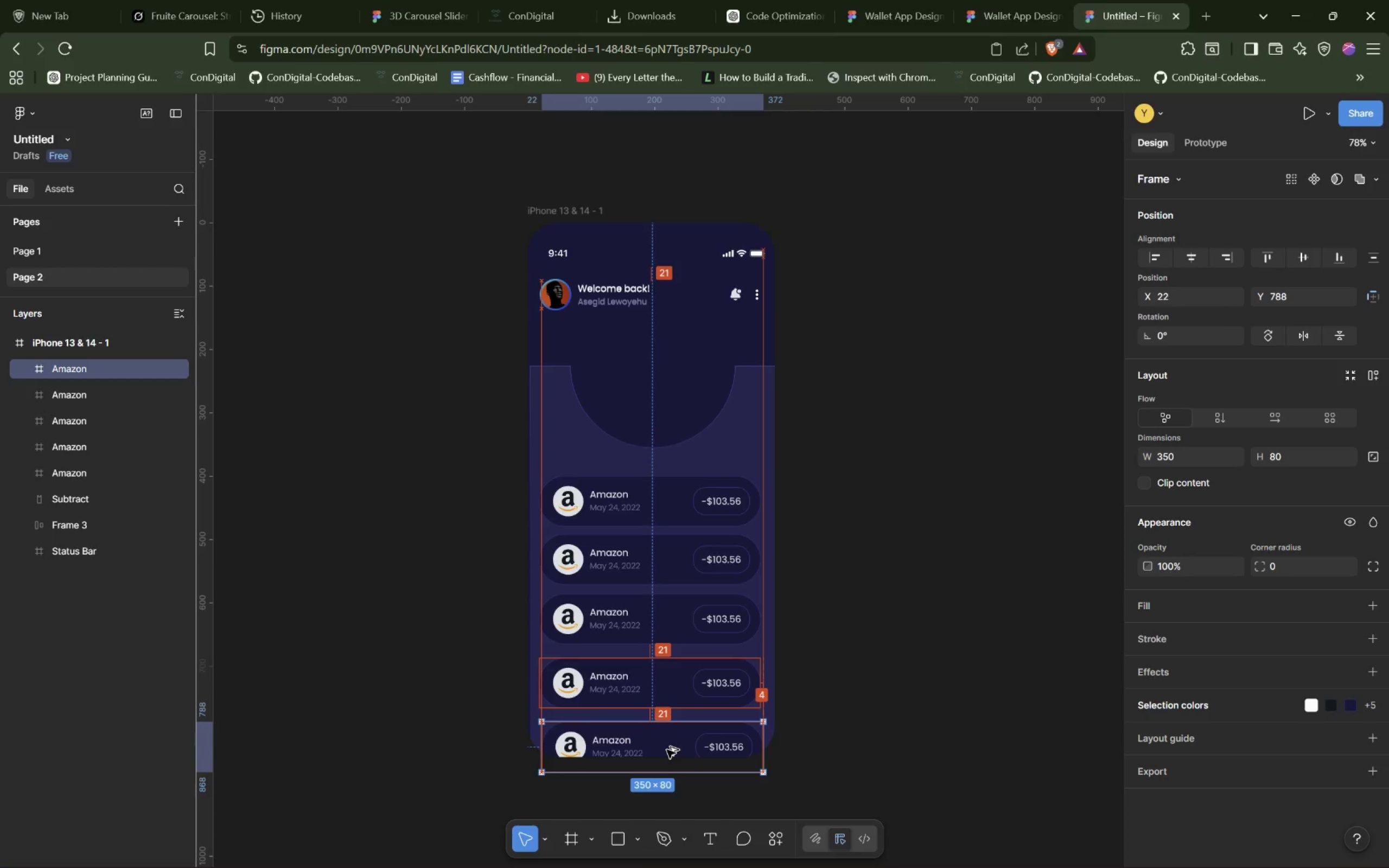 
hold_key(key=AltLeft, duration=1.53)
 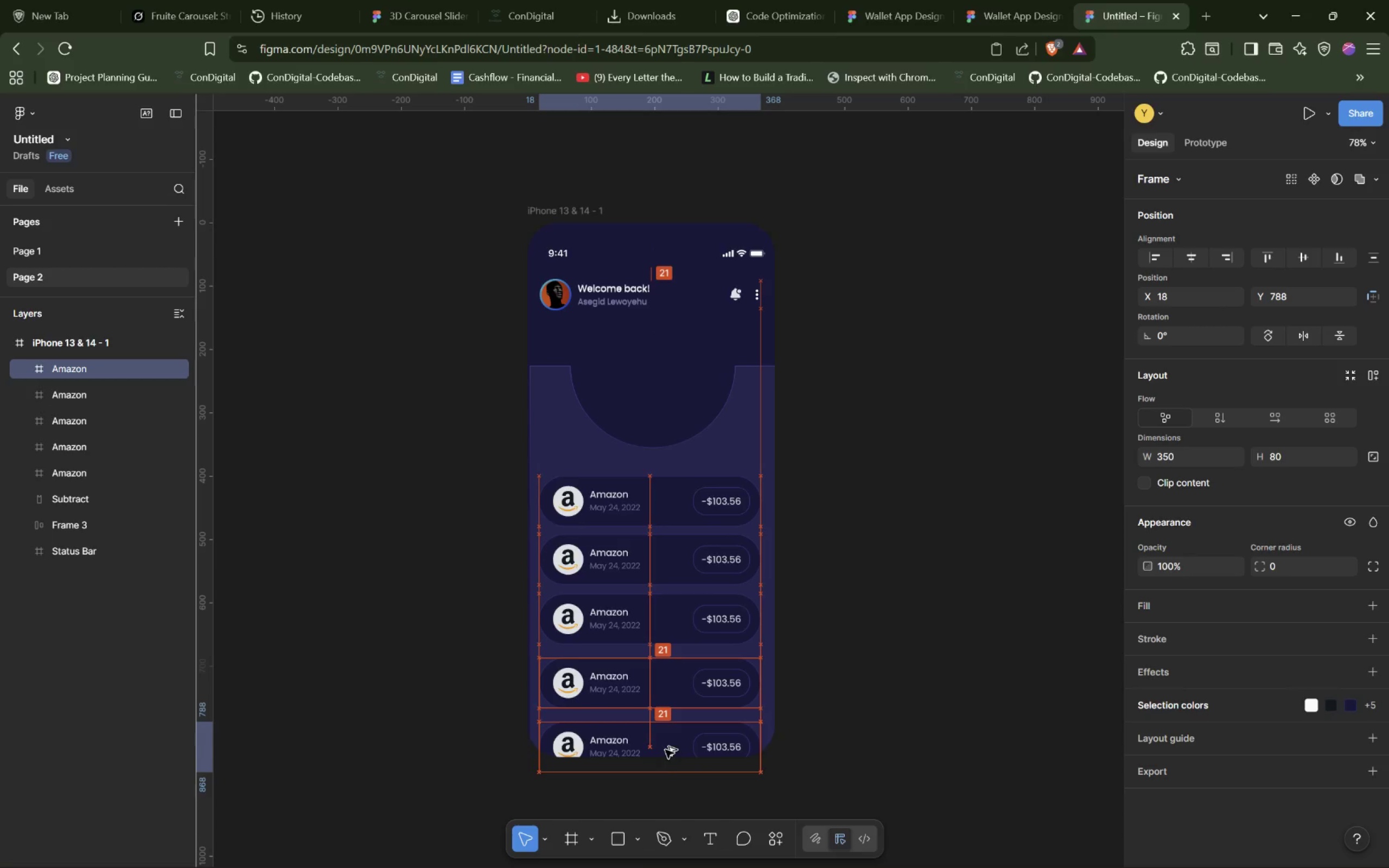 
hold_key(key=AltLeft, duration=1.03)
 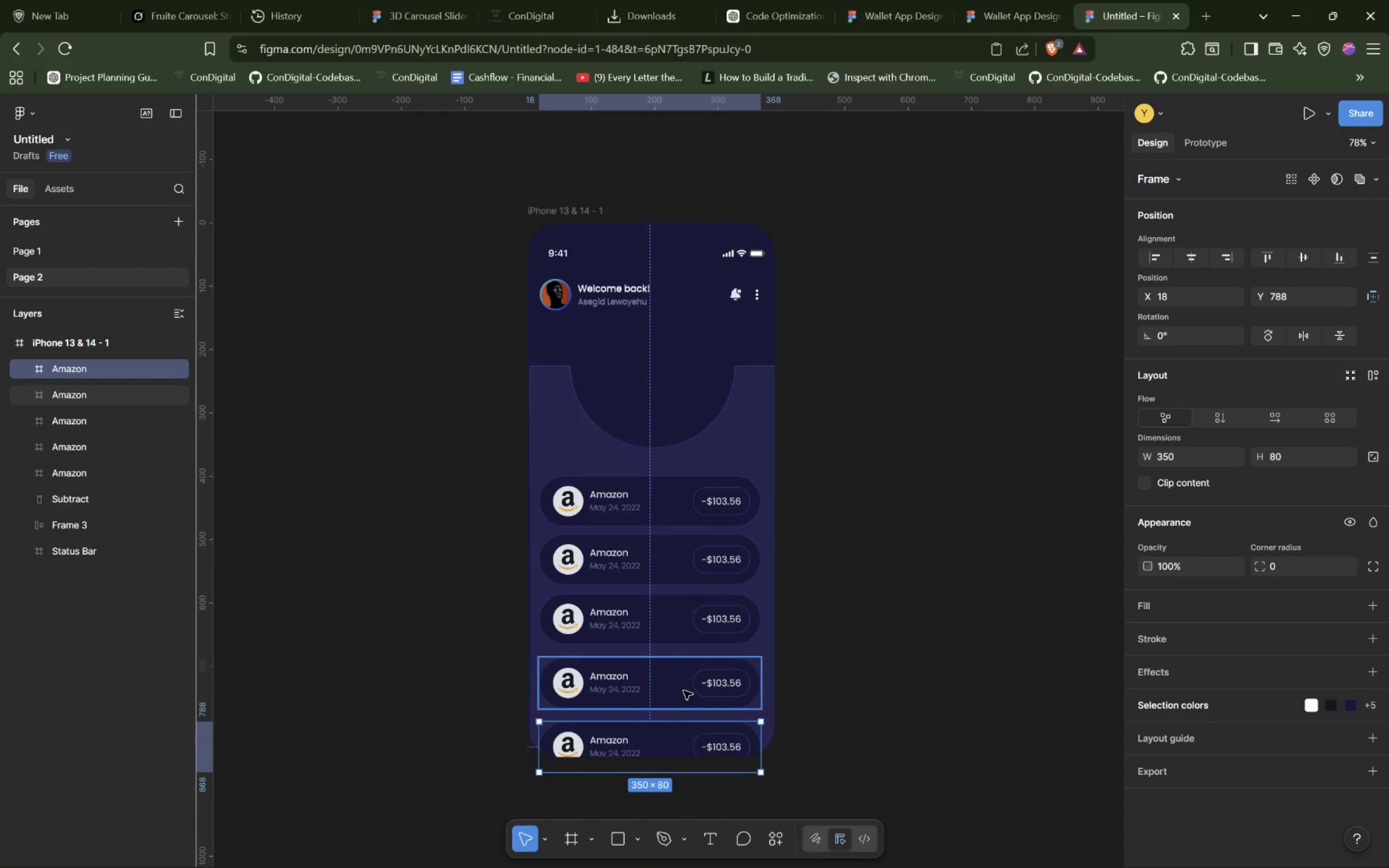 
scroll: coordinate [684, 684], scroll_direction: none, amount: 0.0
 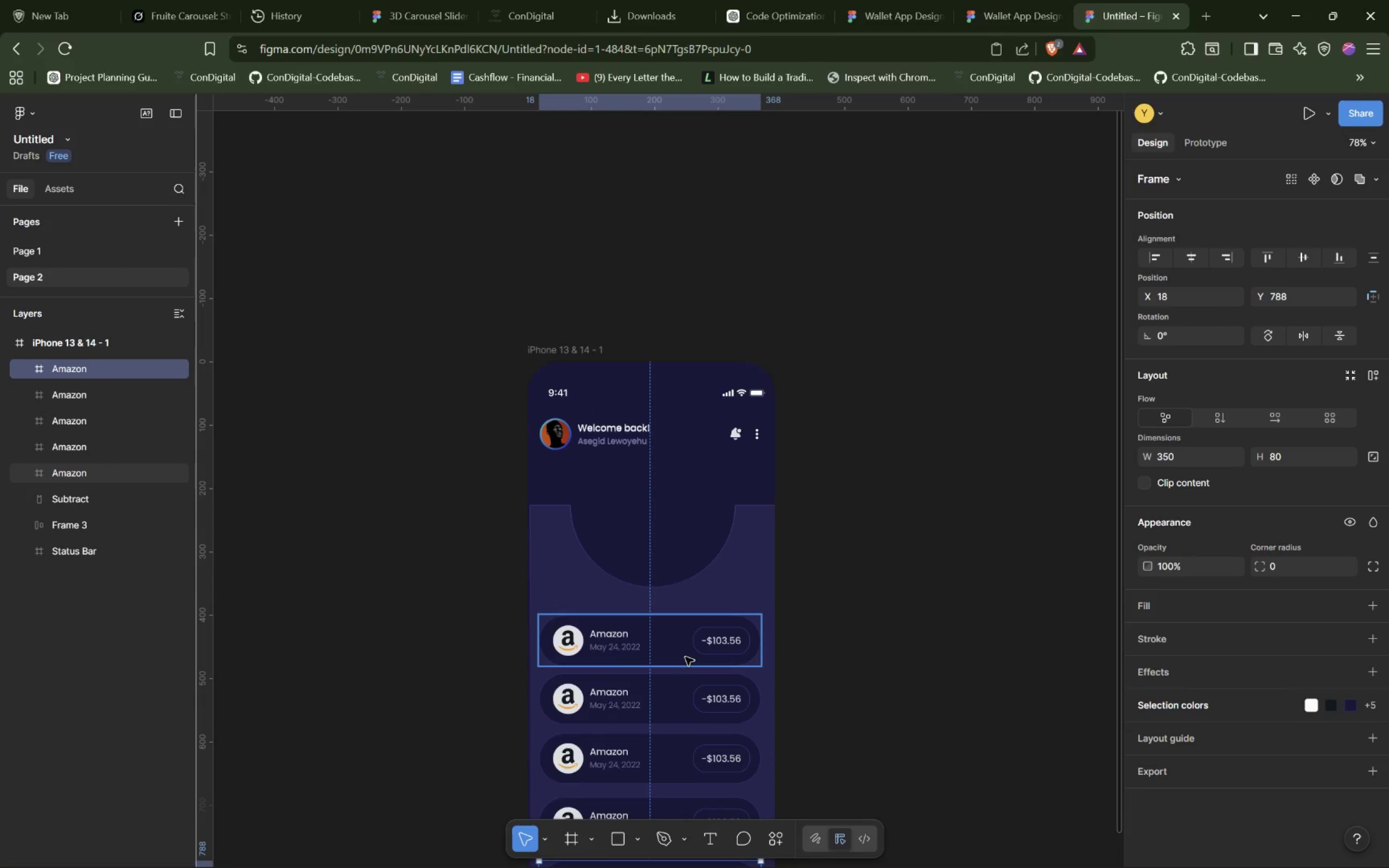 
wait(8.22)
 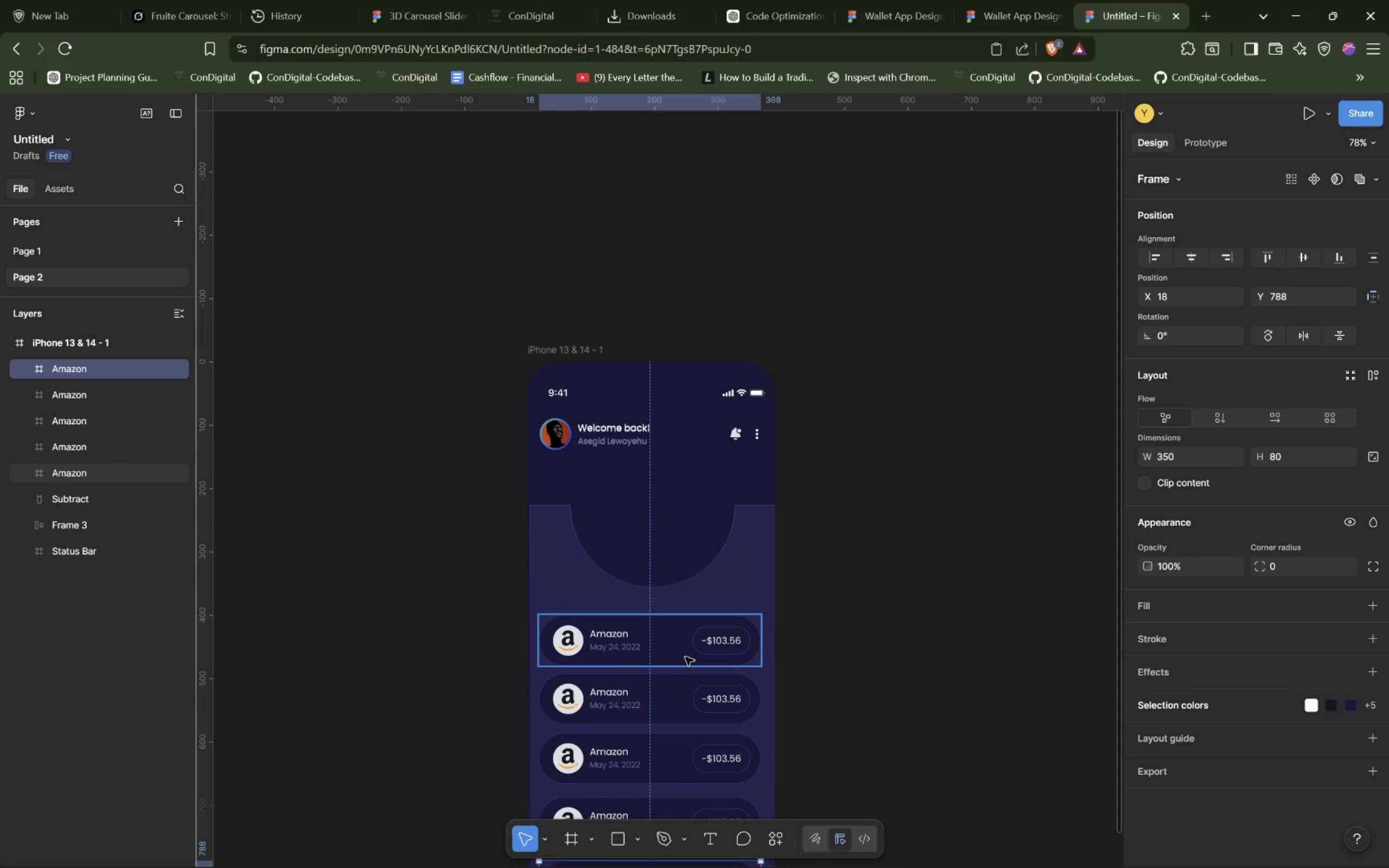 
scroll: coordinate [717, 609], scroll_direction: down, amount: 5.0
 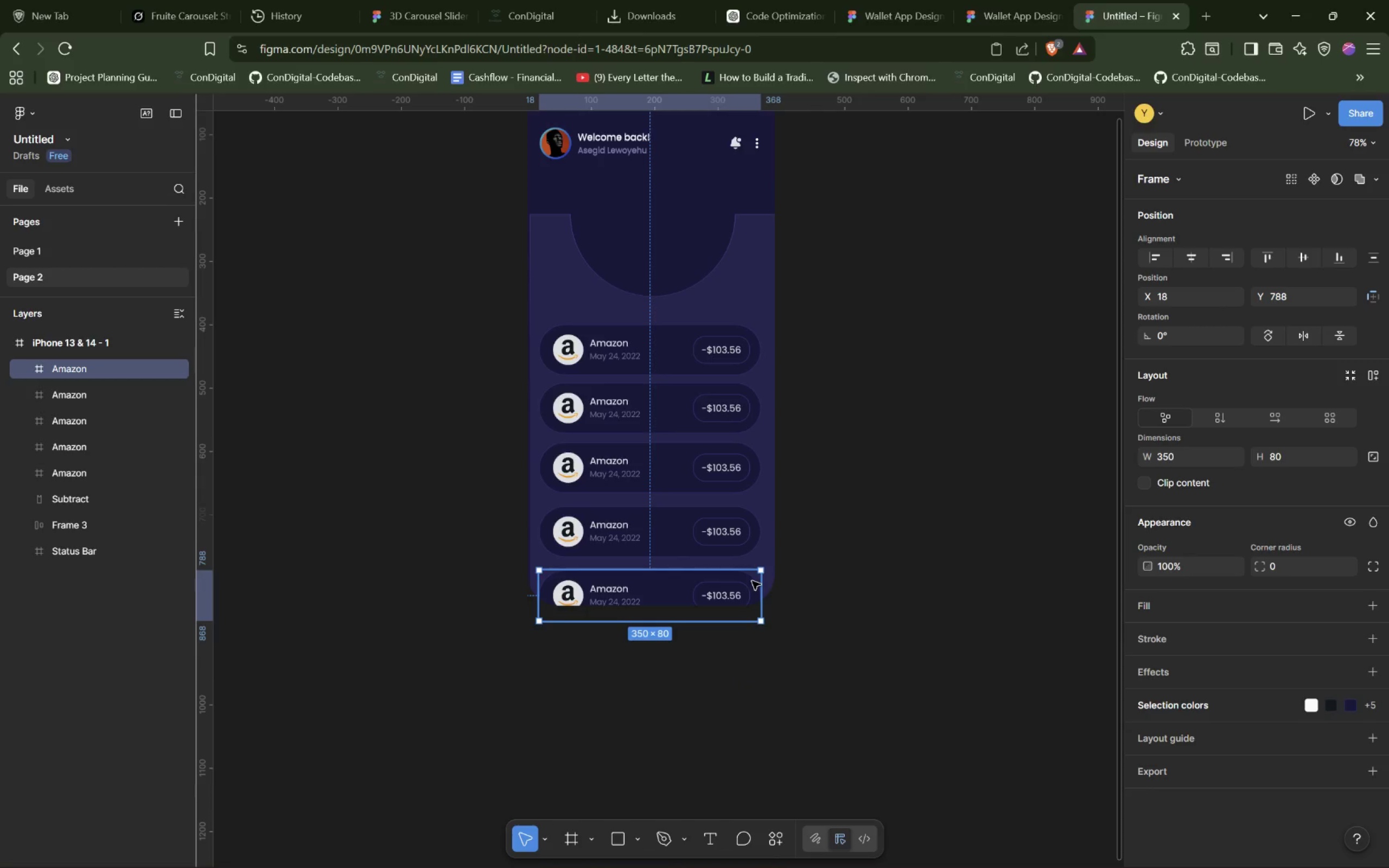 
wait(10.11)
 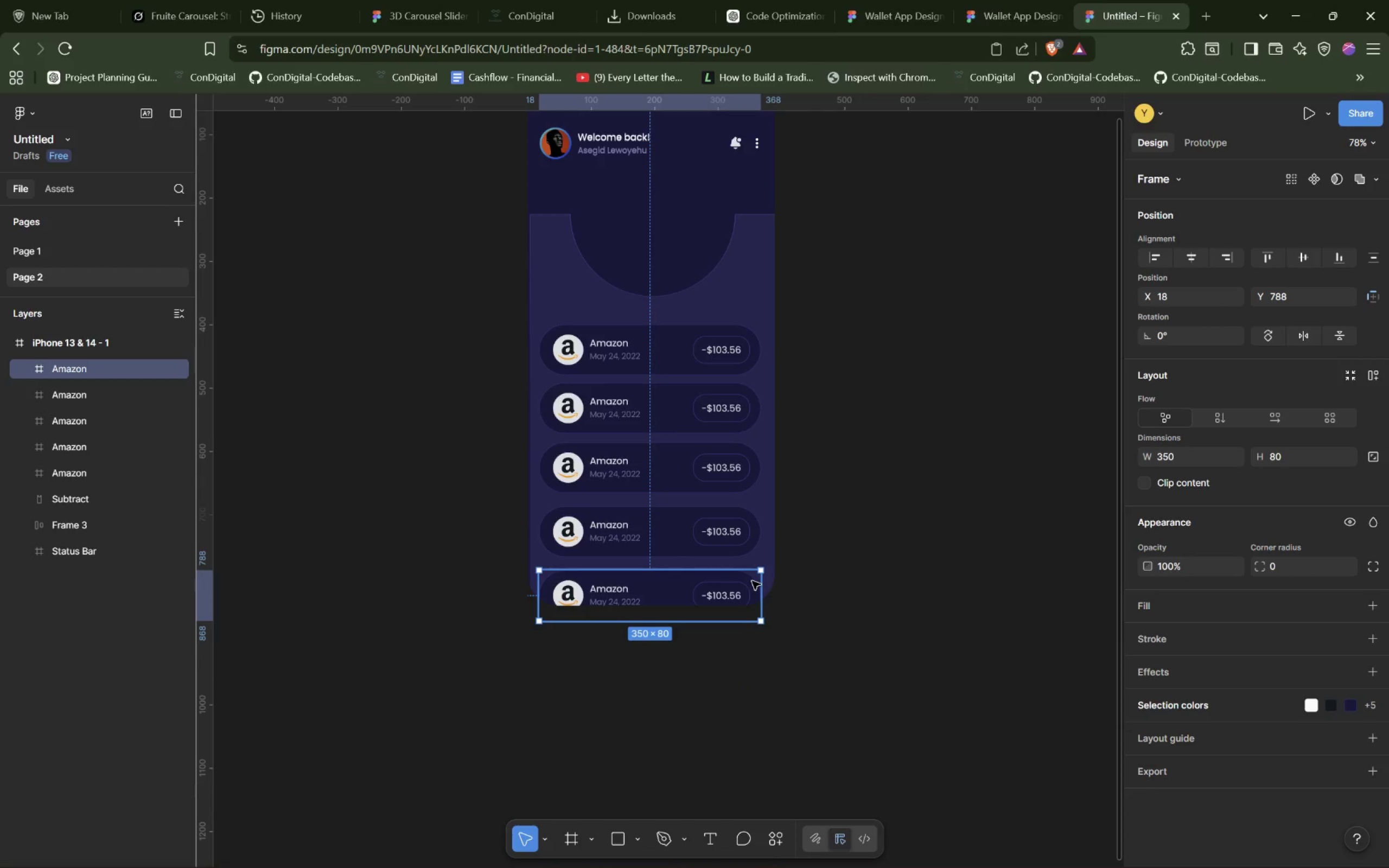 
left_click([582, 314])
 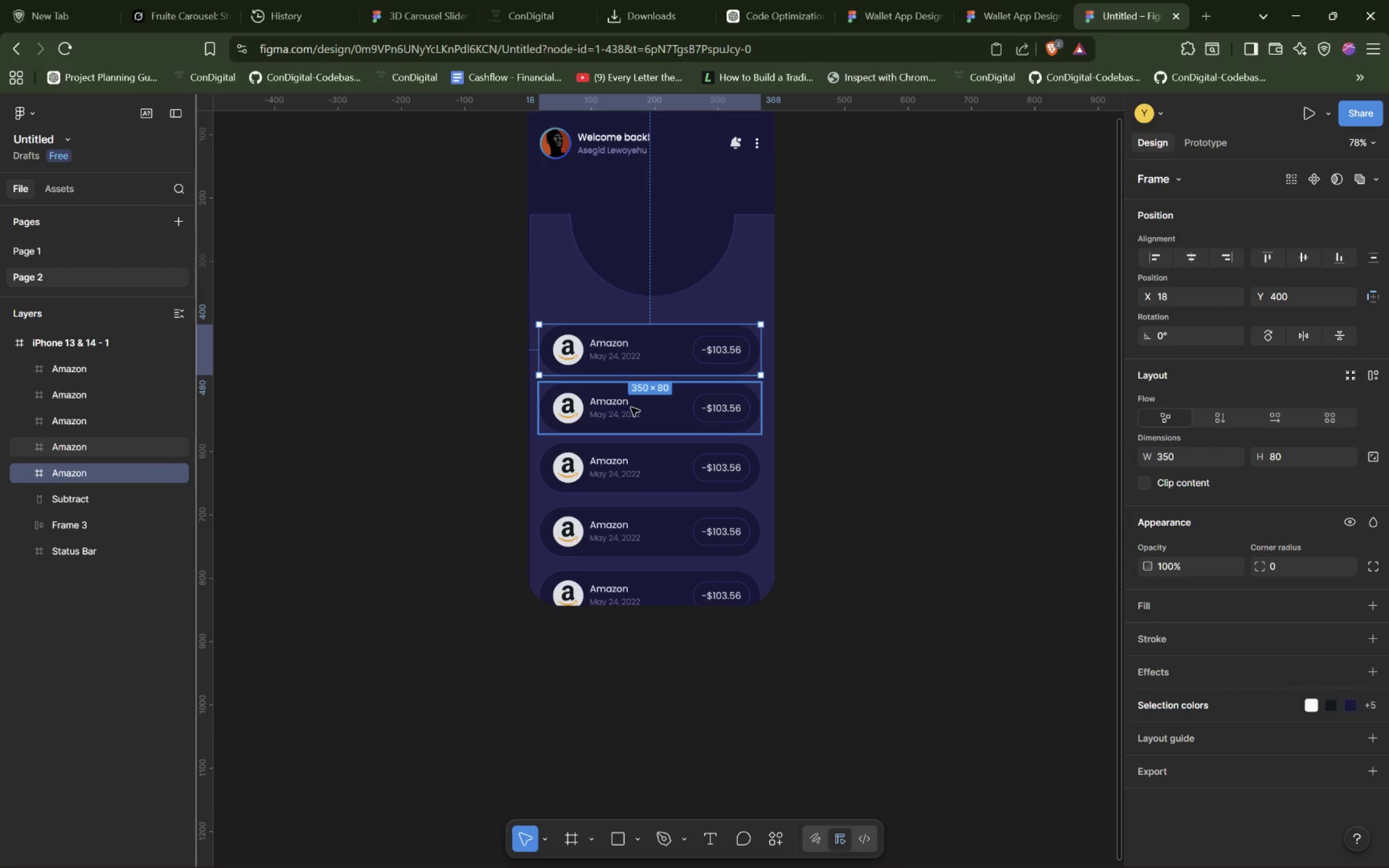 
hold_key(key=ShiftLeft, duration=1.52)
left_click([646, 593])
 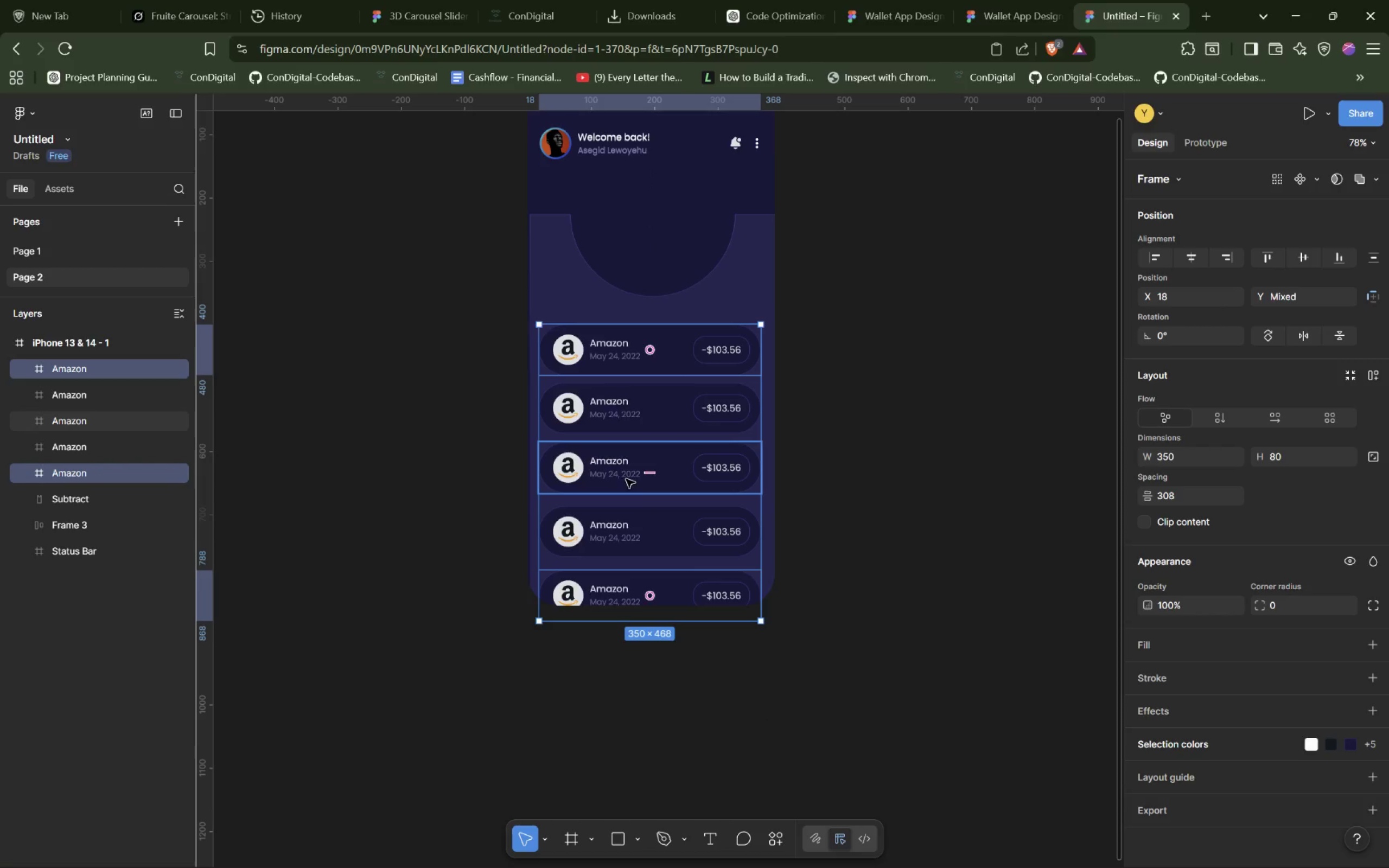 
key(Shift+ShiftLeft)
 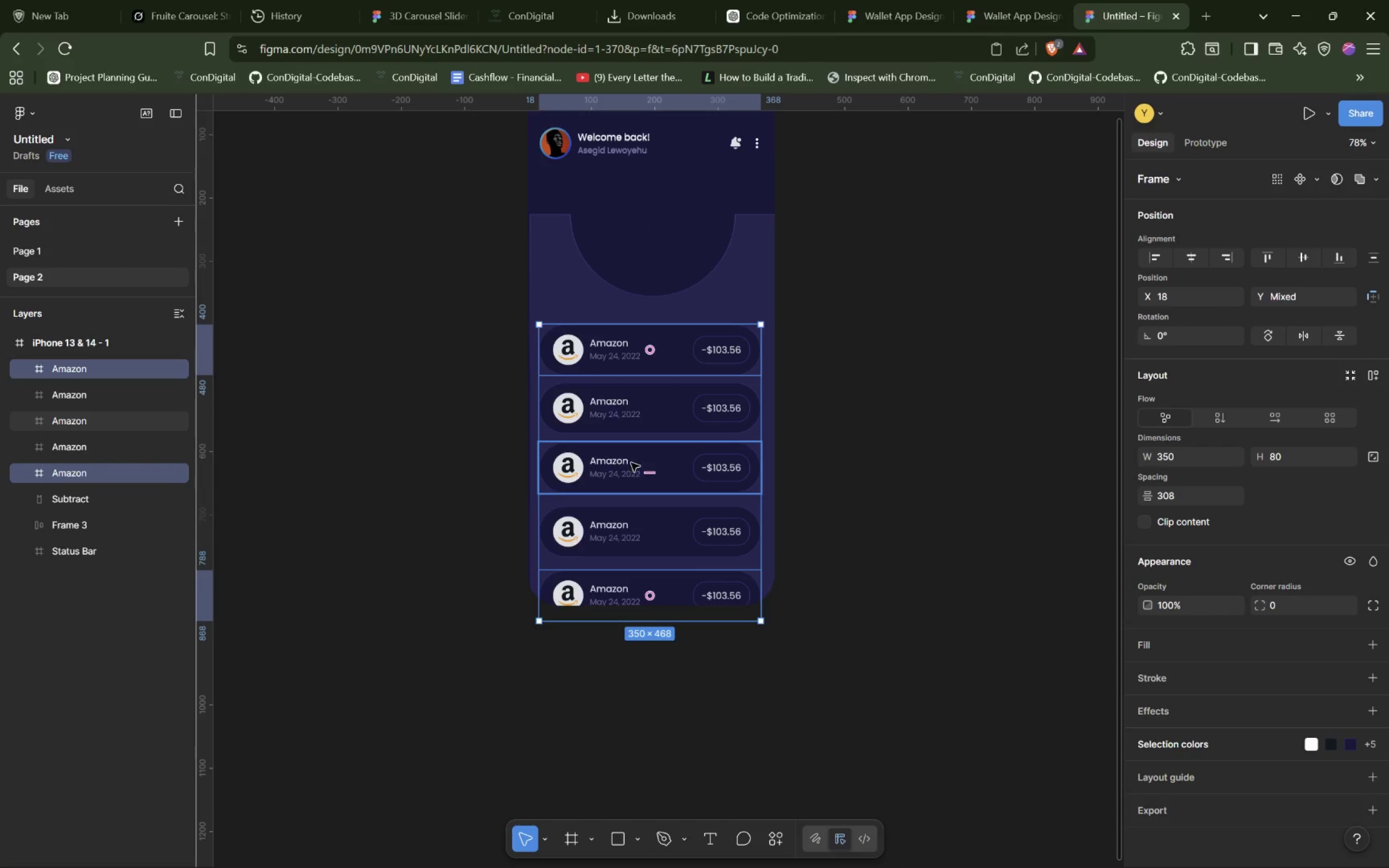 
key(Shift+ShiftLeft)
 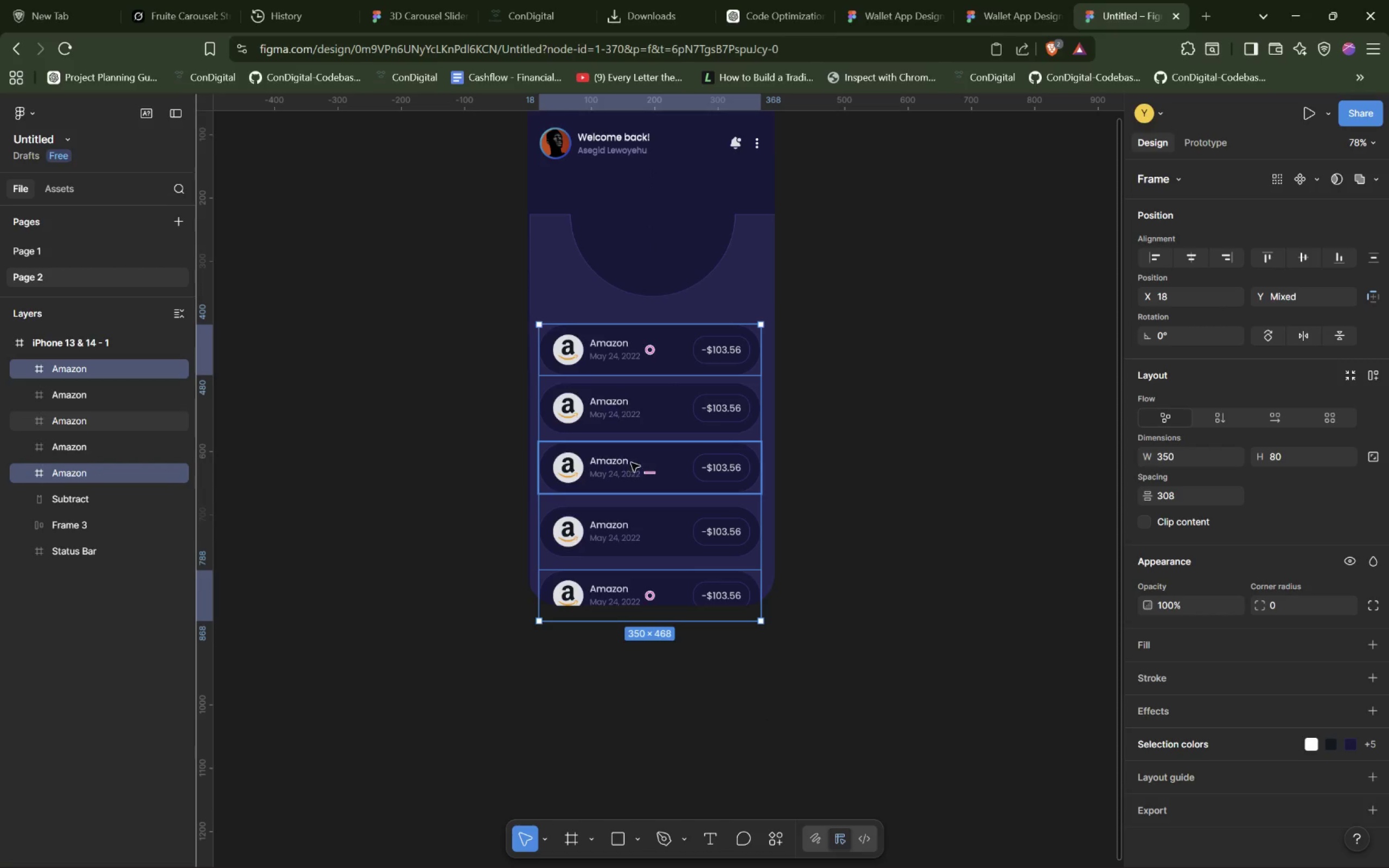 
key(Shift+ShiftLeft)
 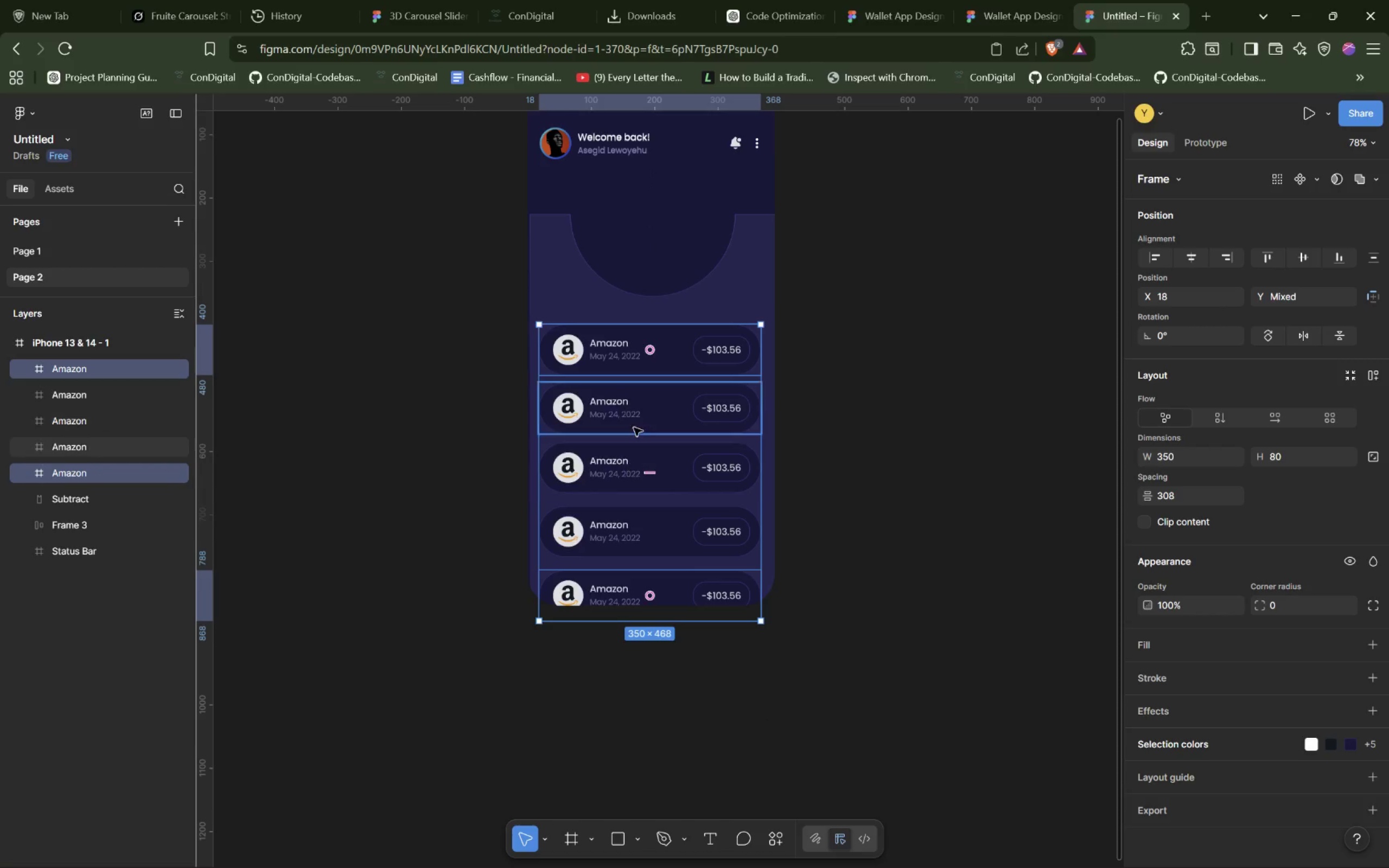 
key(Shift+ShiftLeft)
 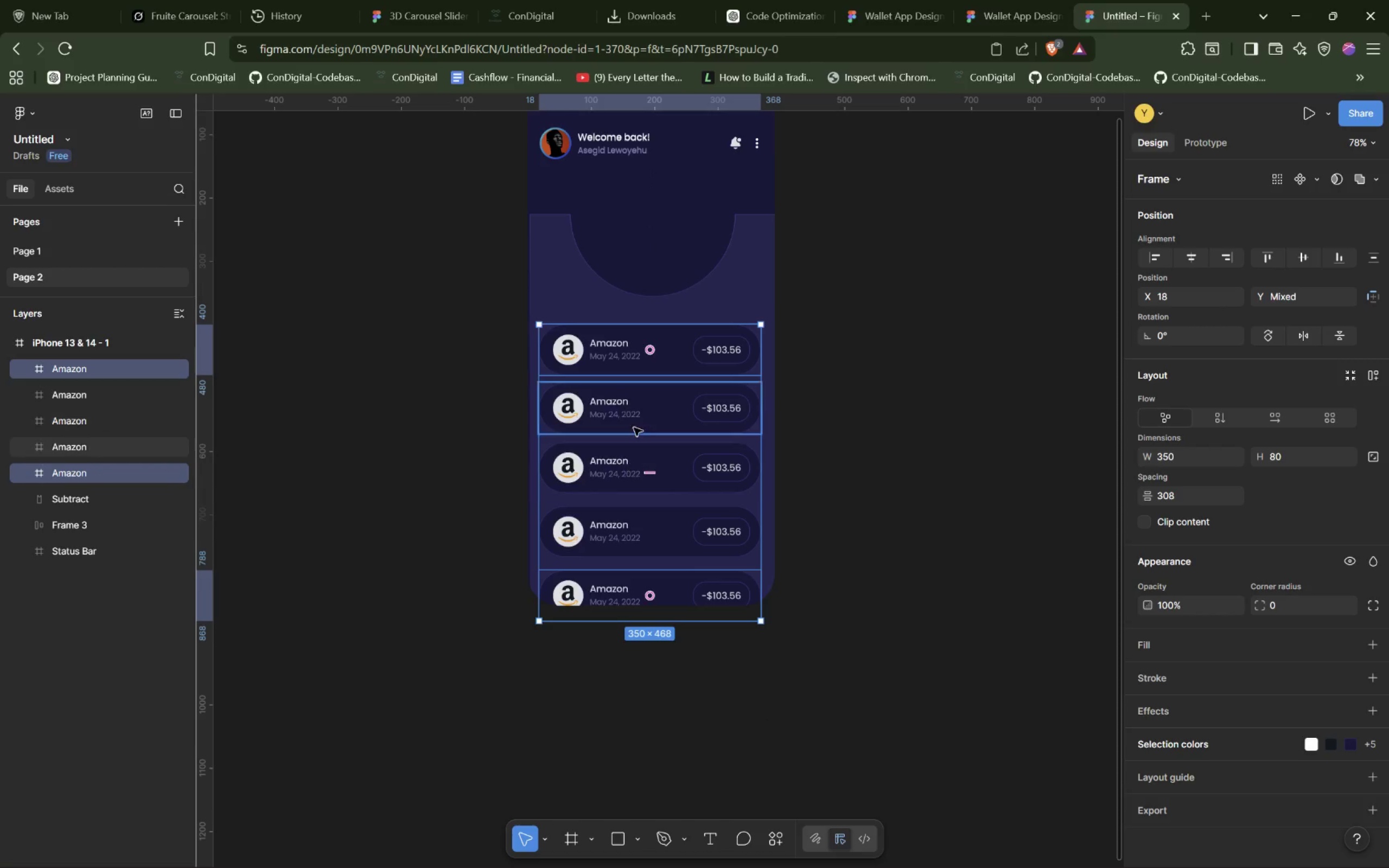 
key(Shift+ShiftLeft)
 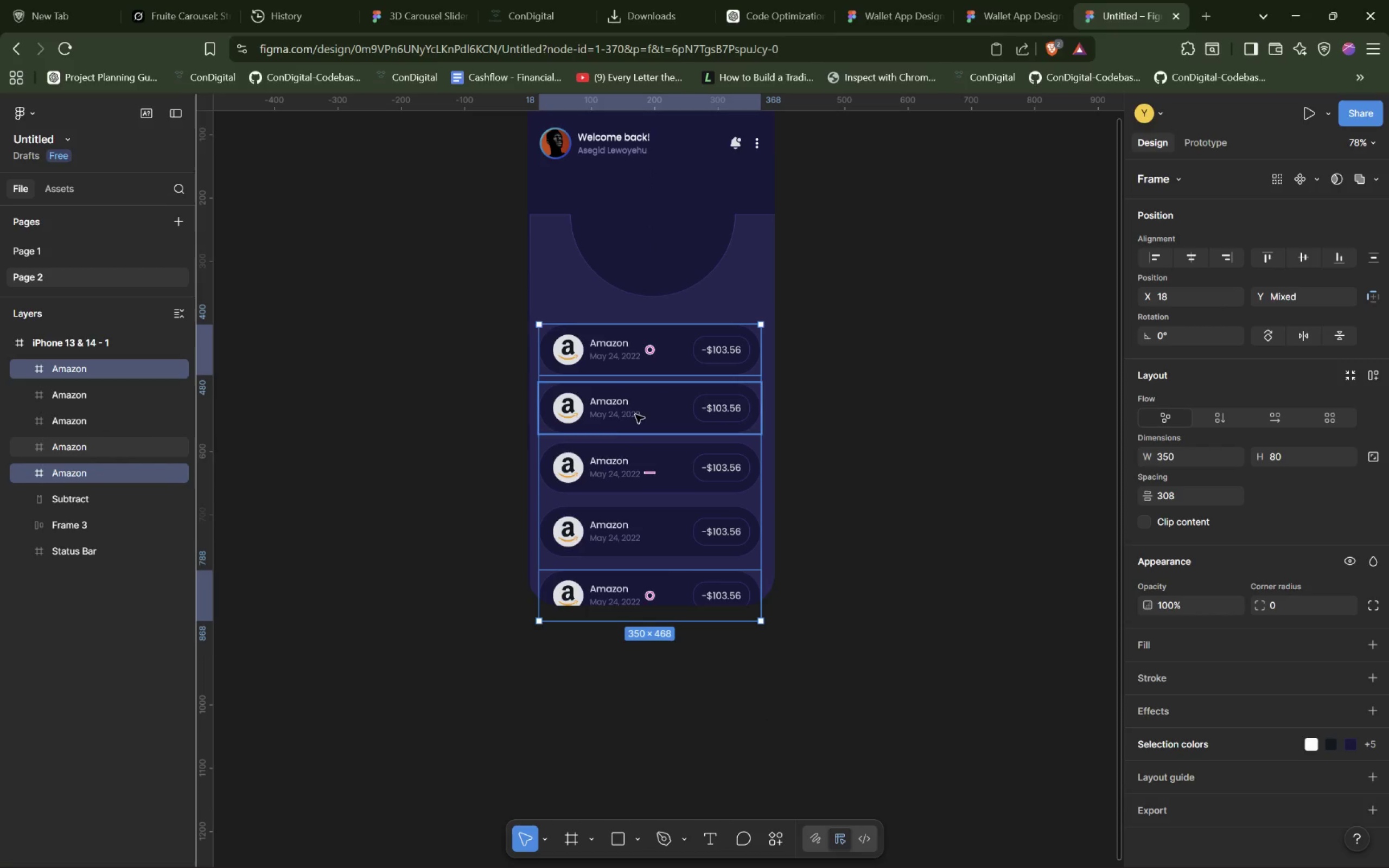 
key(Shift+ShiftLeft)
 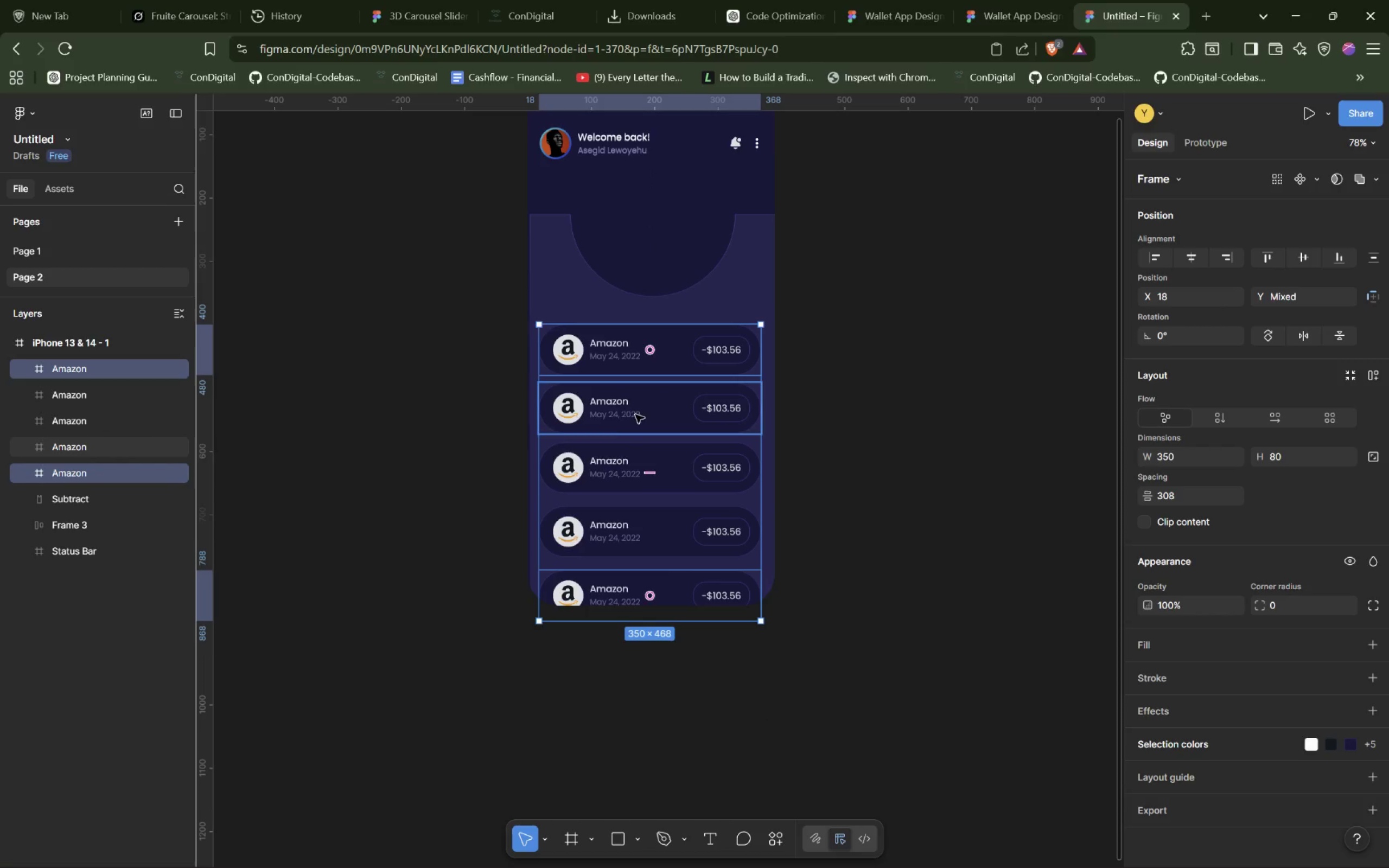 
key(Shift+ShiftLeft)
 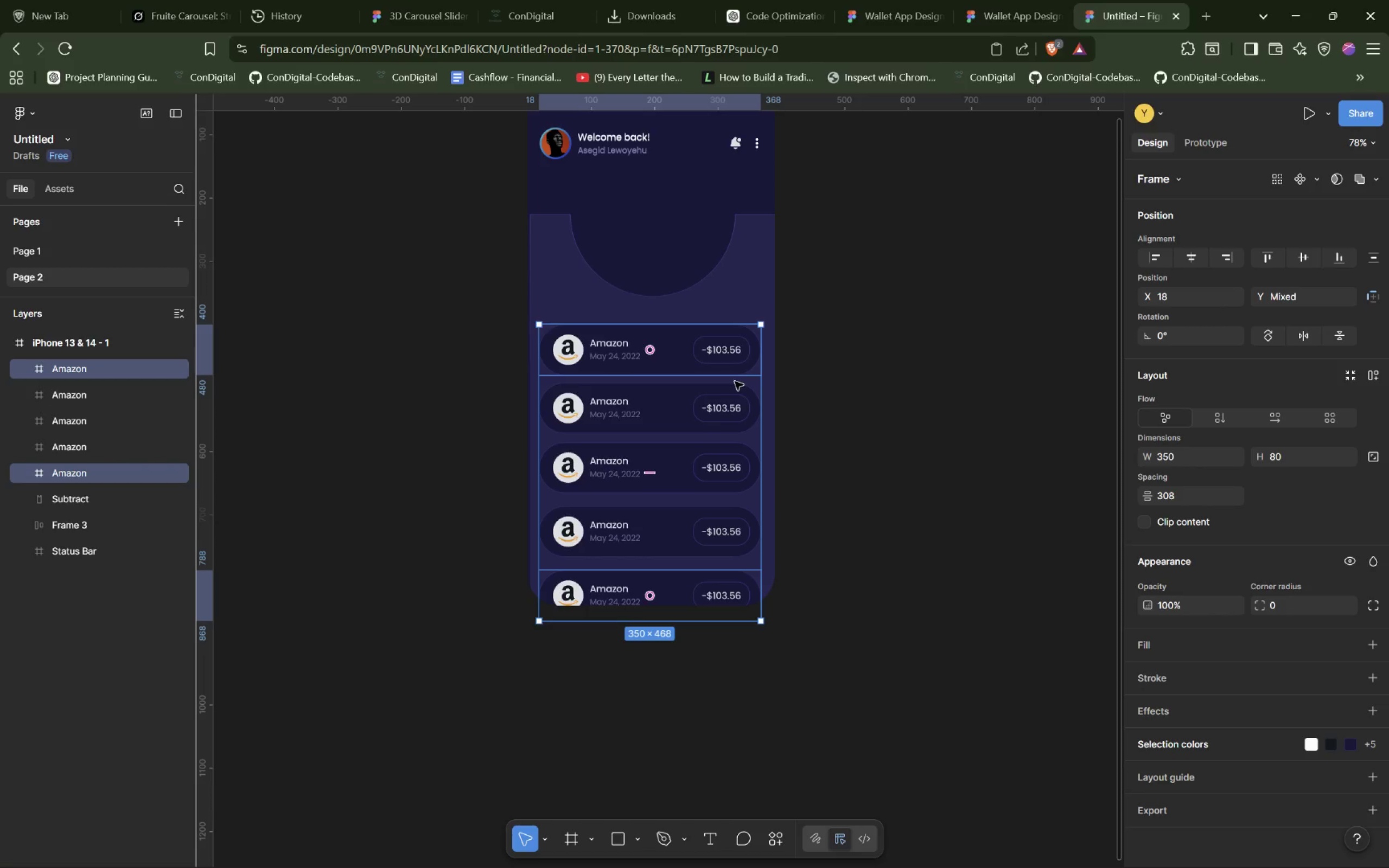 
left_click_drag(start_coordinate=[743, 383], to_coordinate=[744, 395])
 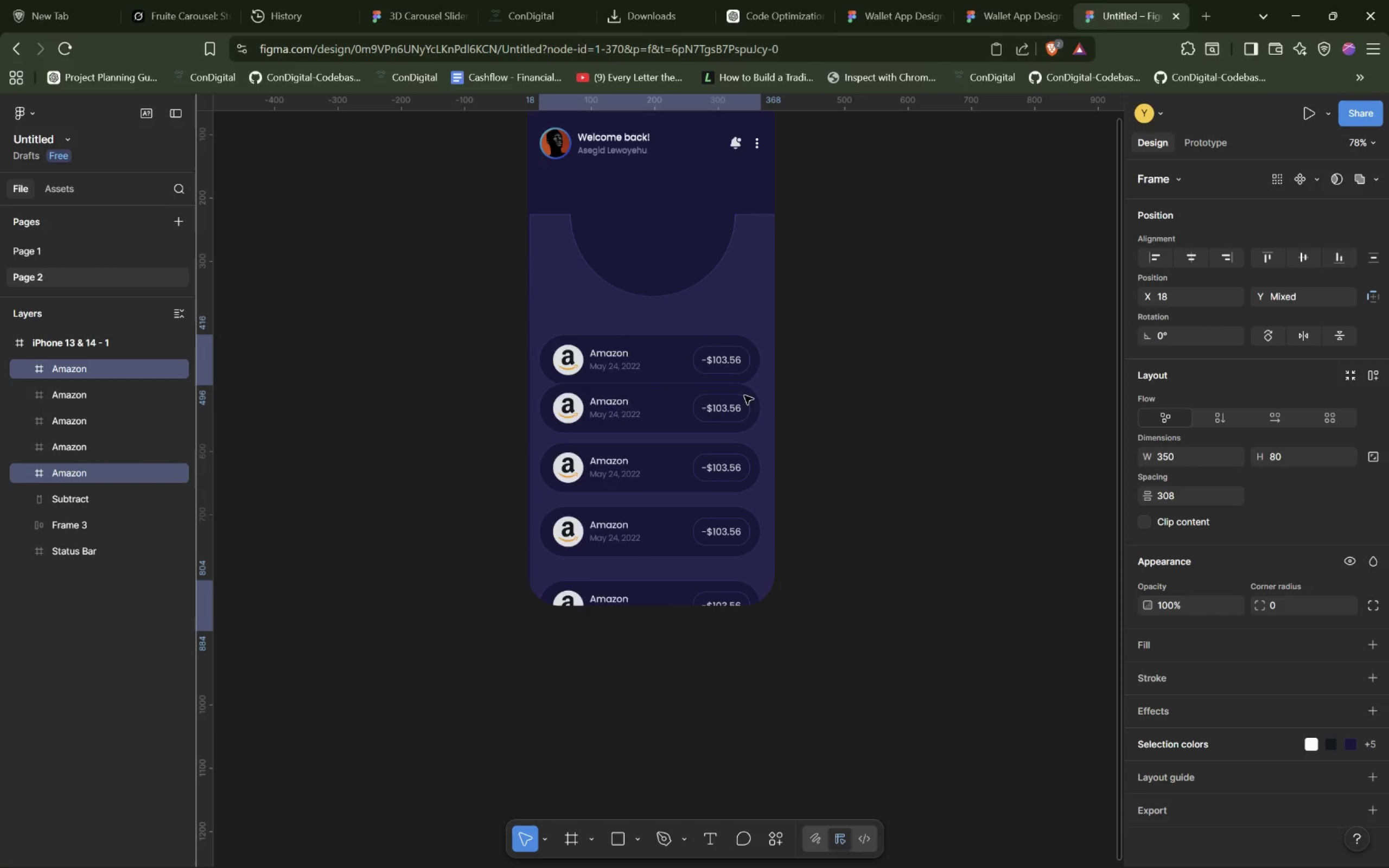 
key(Control+Z)
 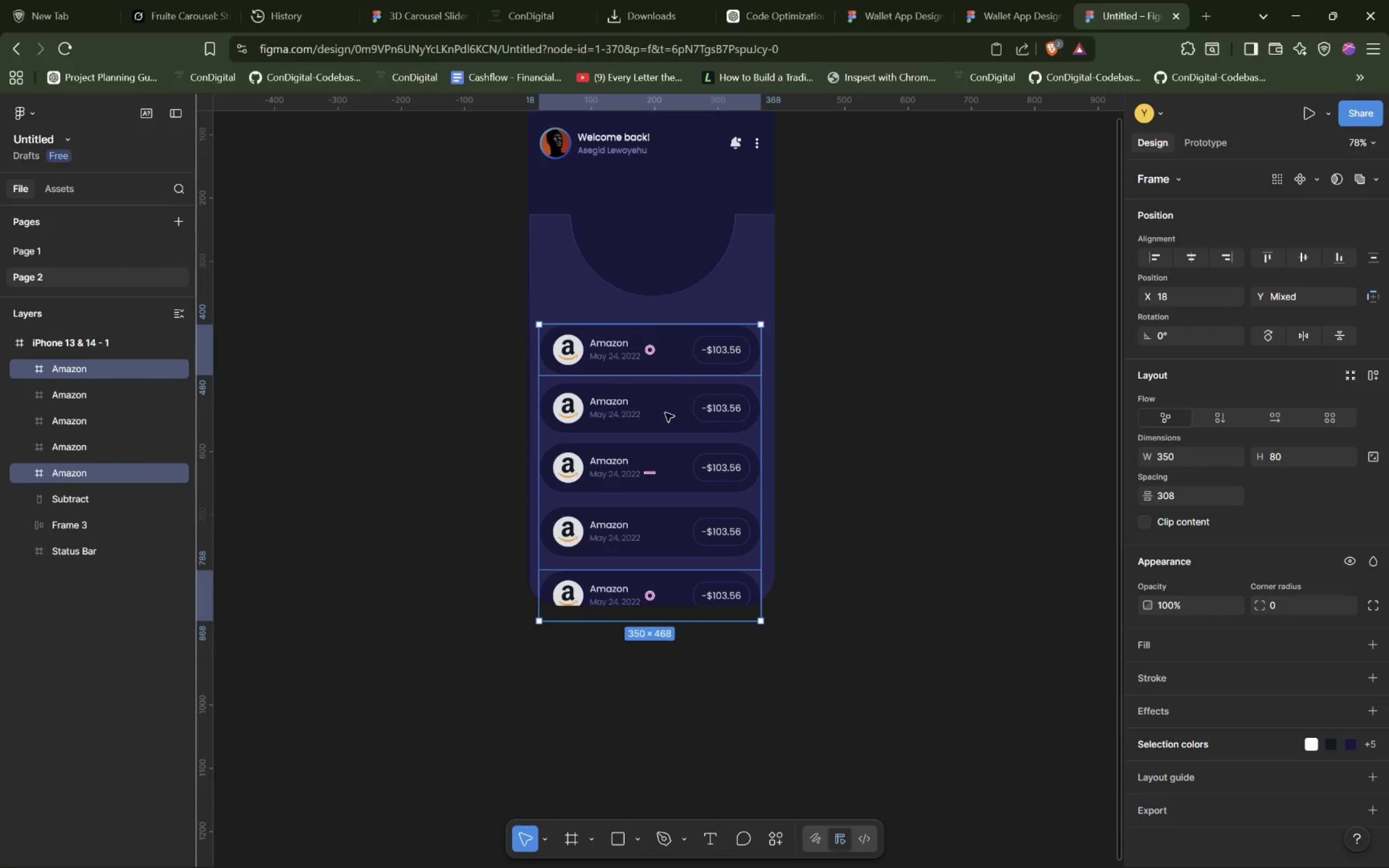 
left_click([647, 415])
 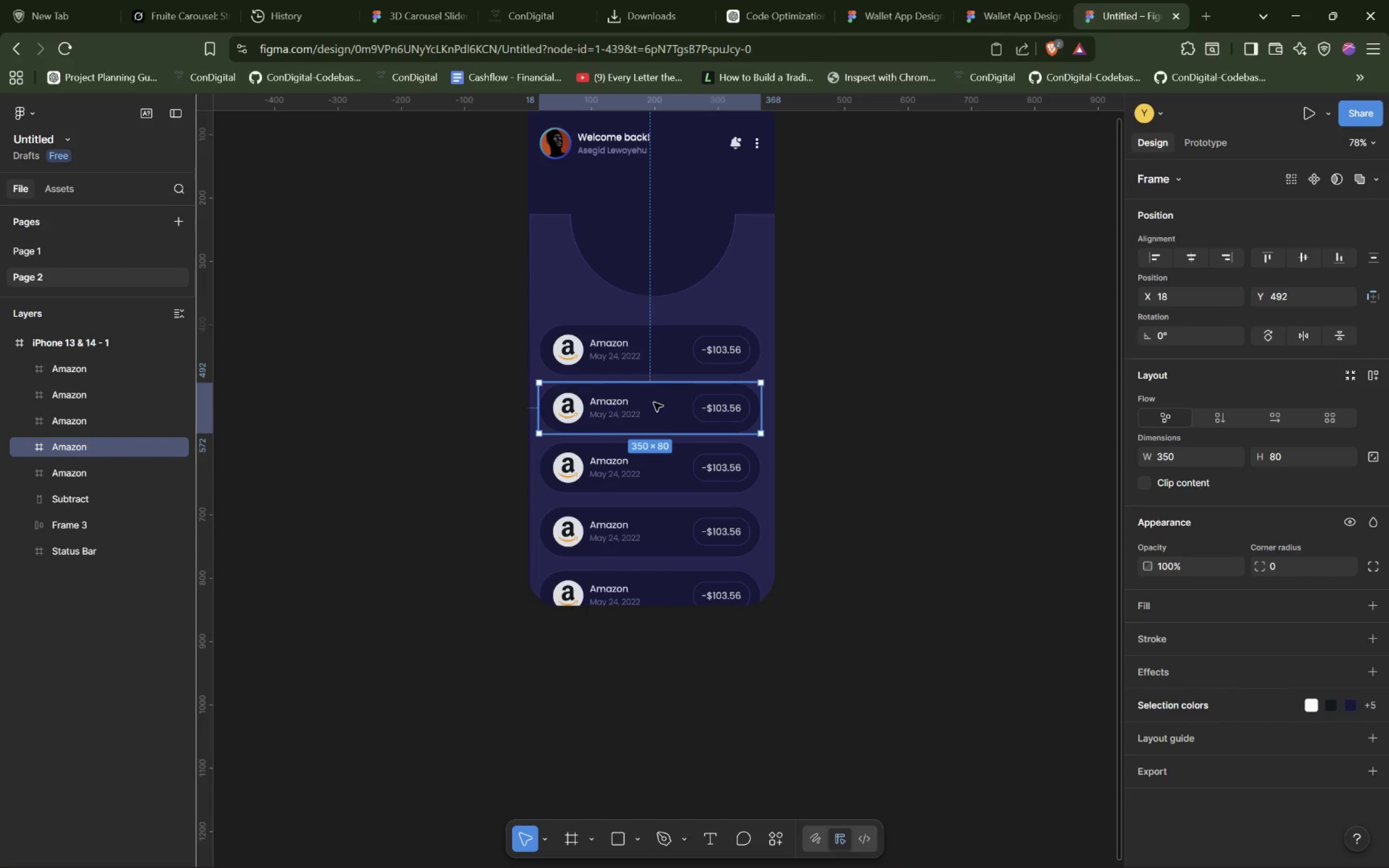 
left_click([647, 349])
 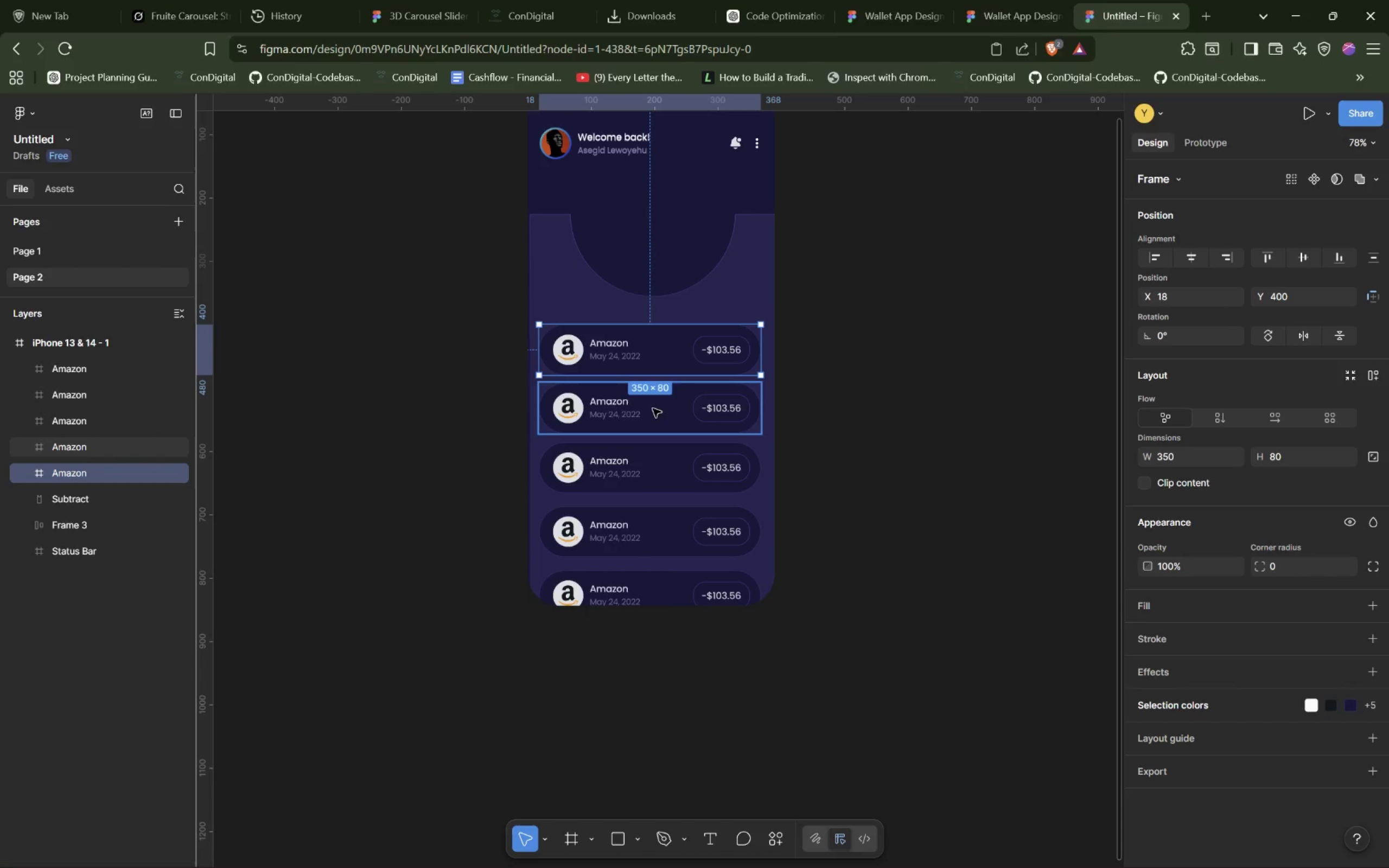 
hold_key(key=ControlLeft, duration=1.38)
 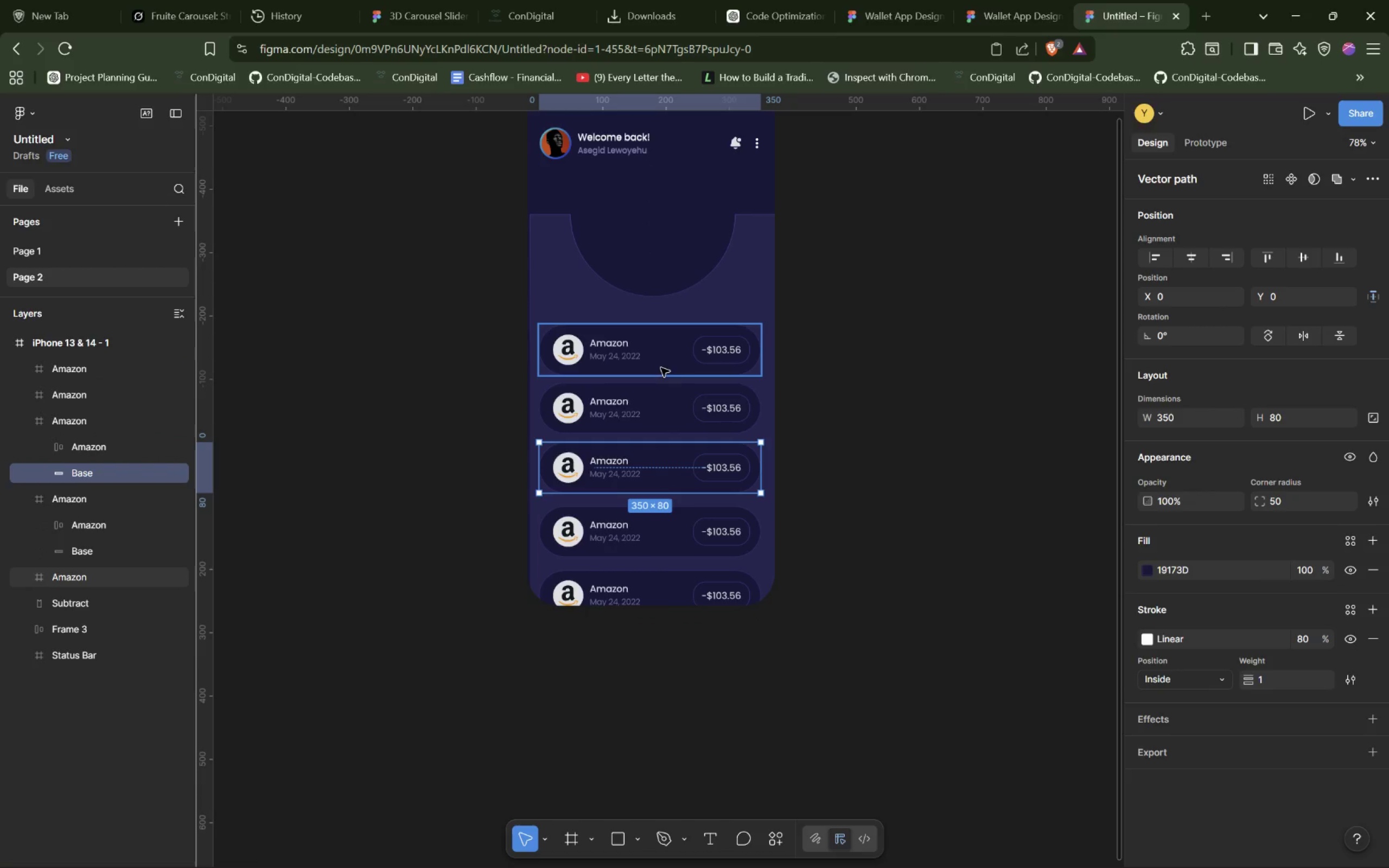 
left_click([667, 356])
 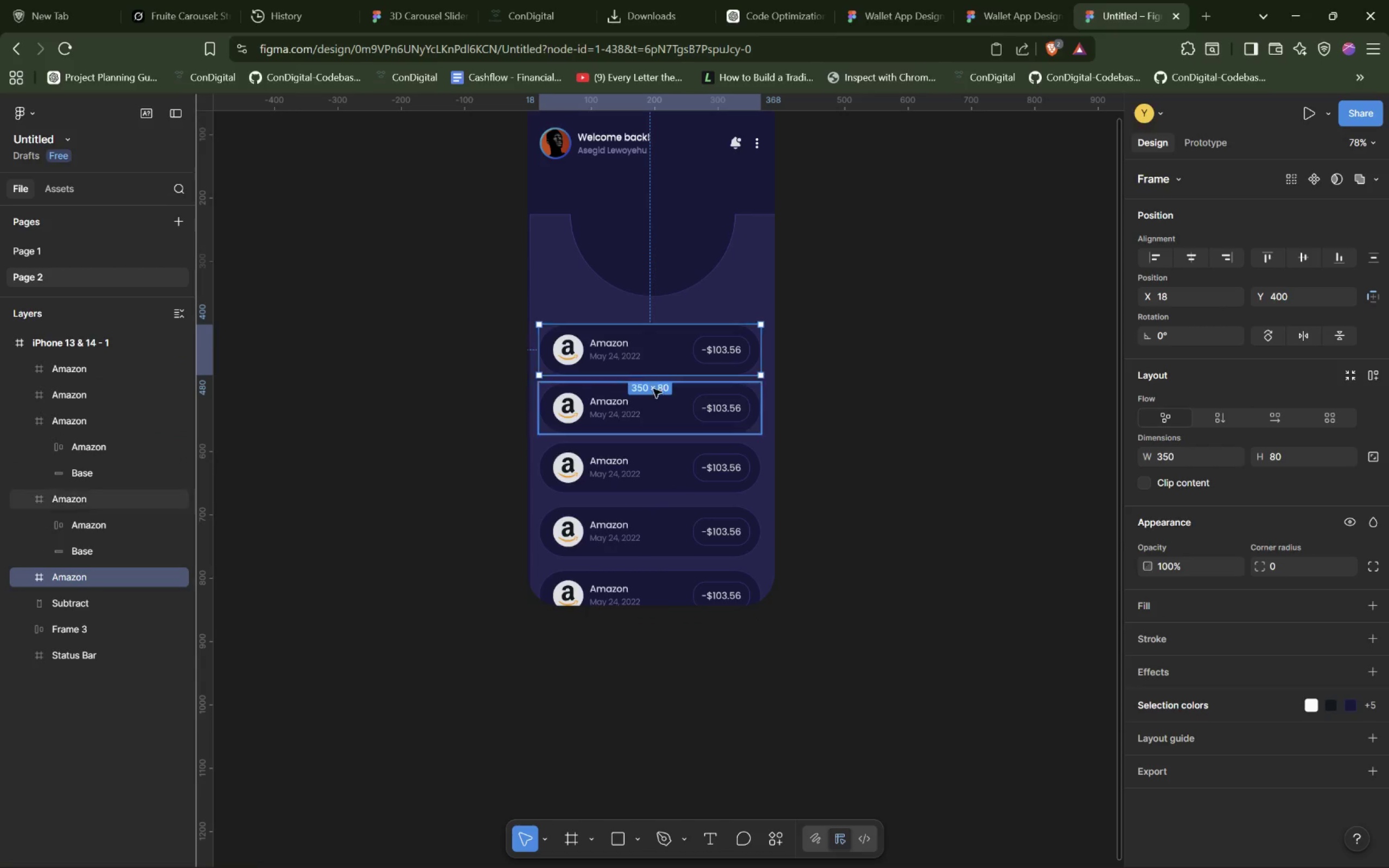 
hold_key(key=ControlLeft, duration=0.84)
left_click([651, 416])
 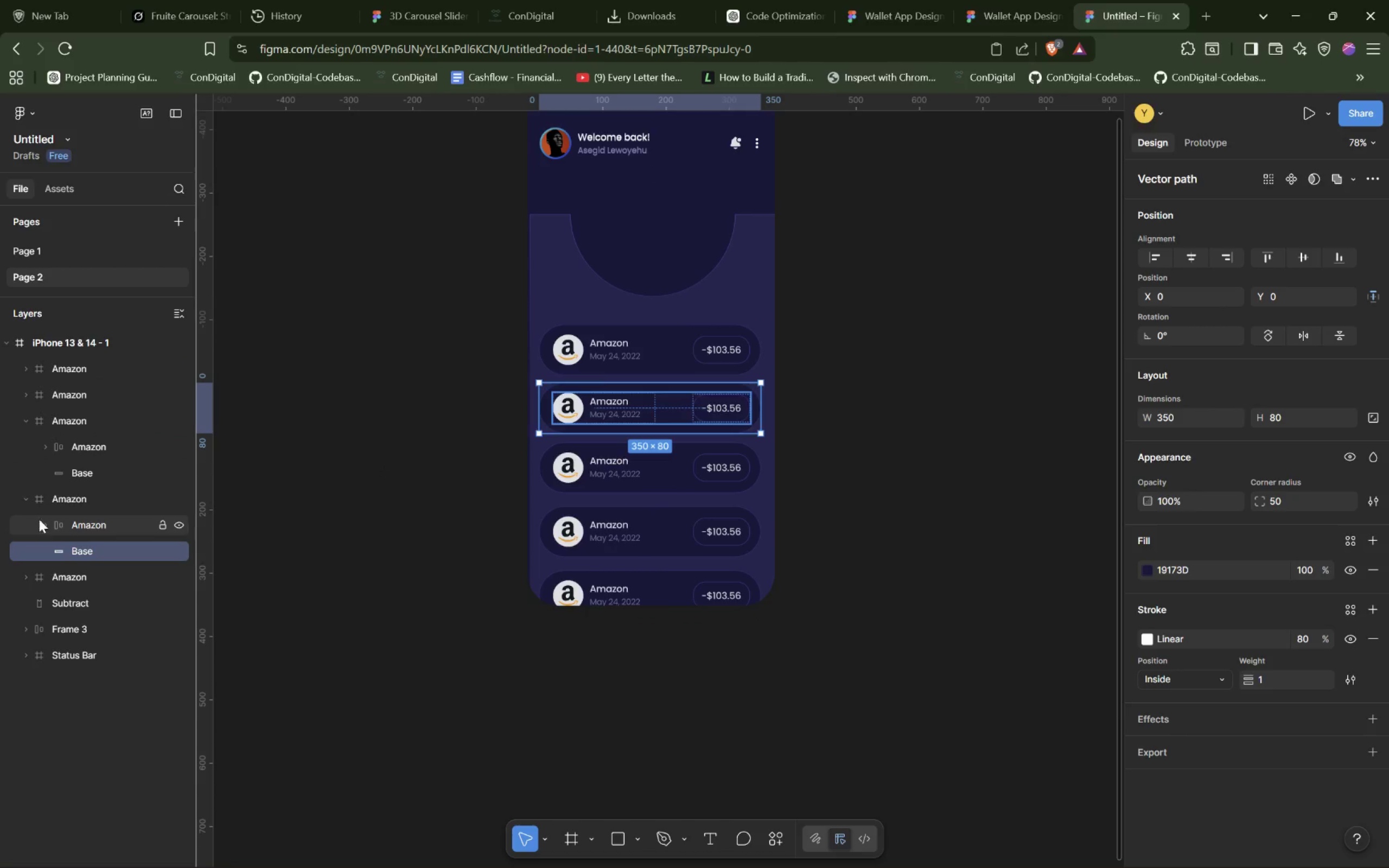 
left_click([28, 500])
 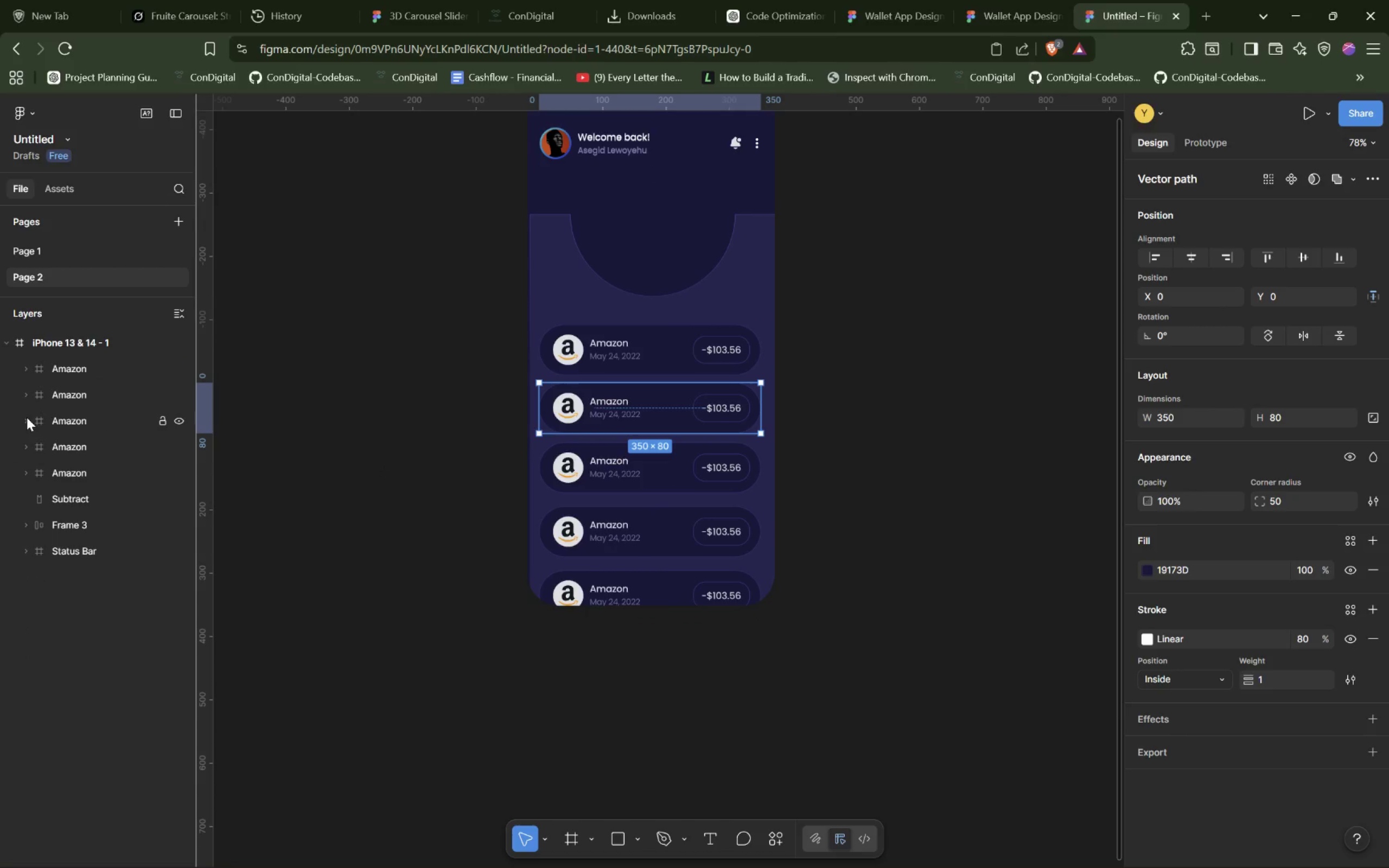 
wait(34.58)
 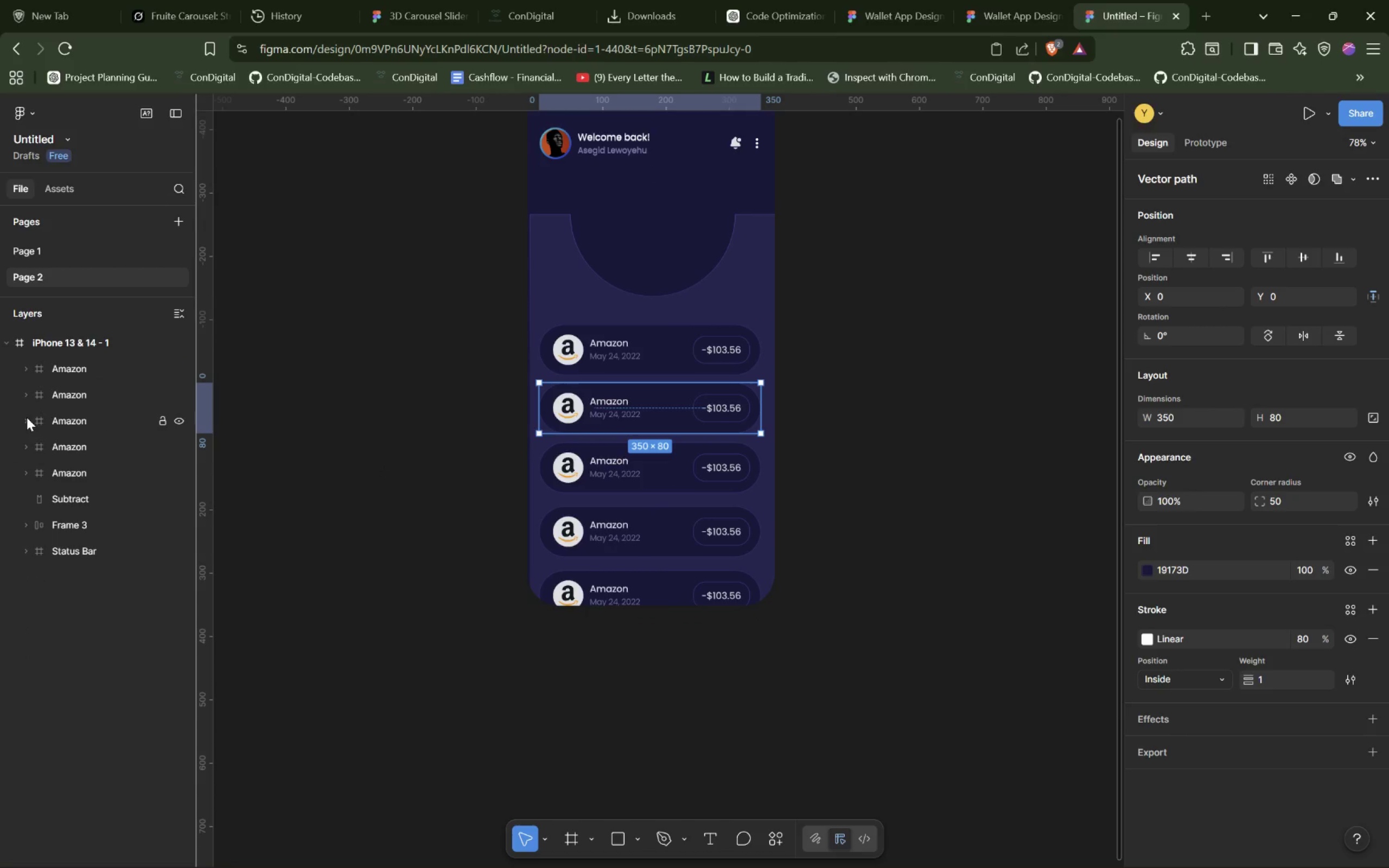 
hold_key(key=ControlLeft, duration=1.5)
 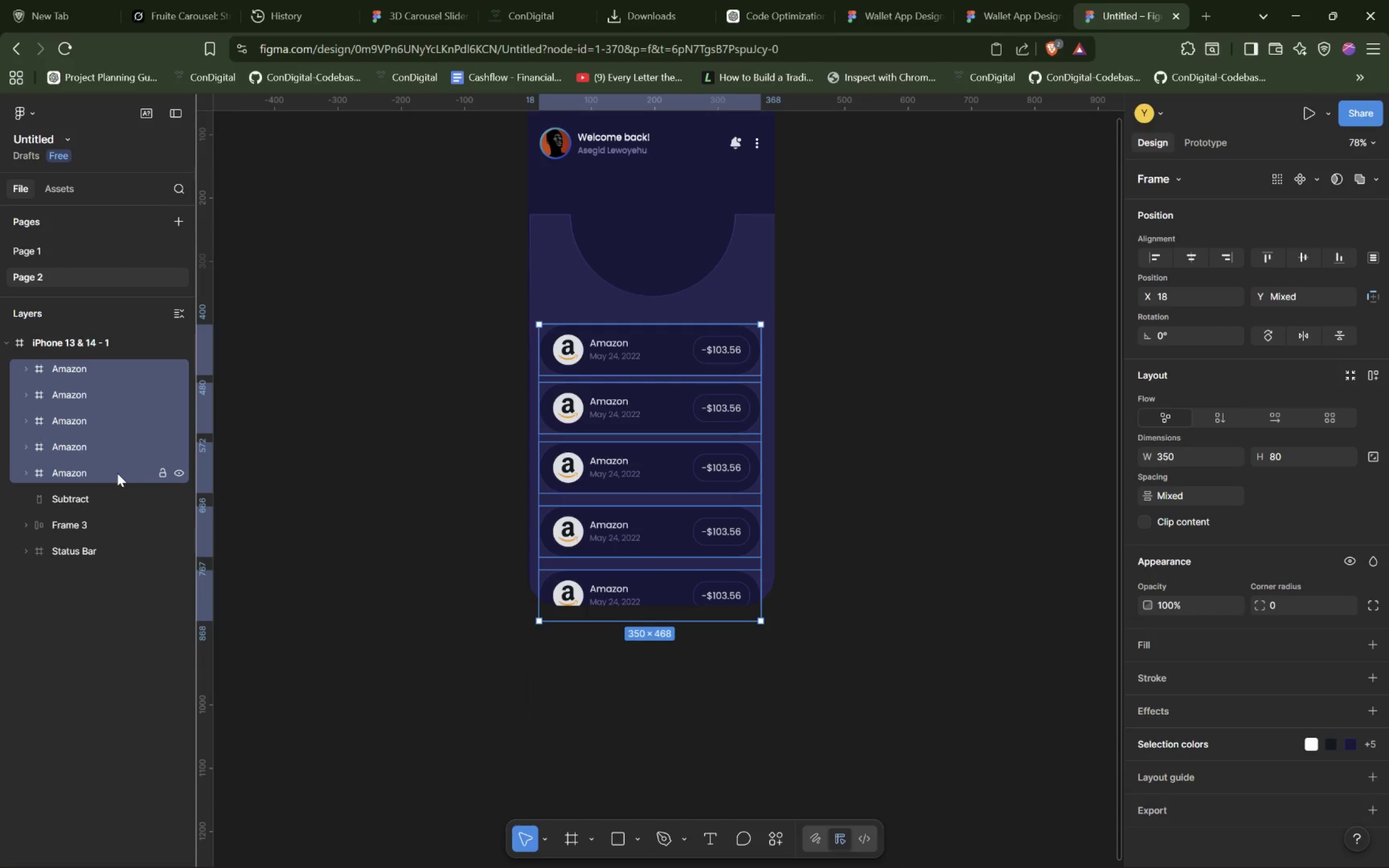 
hold_key(key=ControlLeft, duration=0.52)
triple_click([78, 472])
 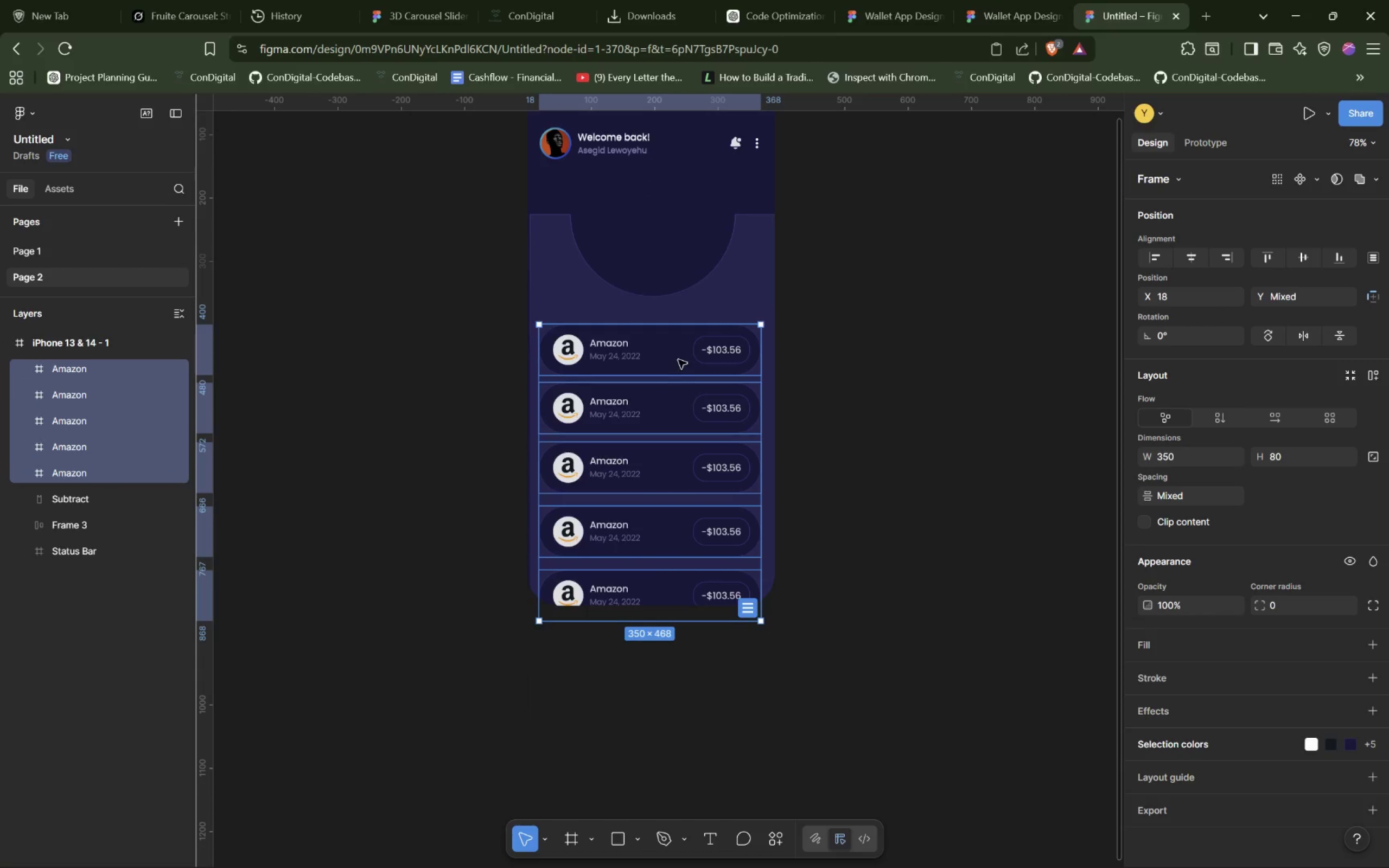 
left_click_drag(start_coordinate=[685, 350], to_coordinate=[684, 365])
 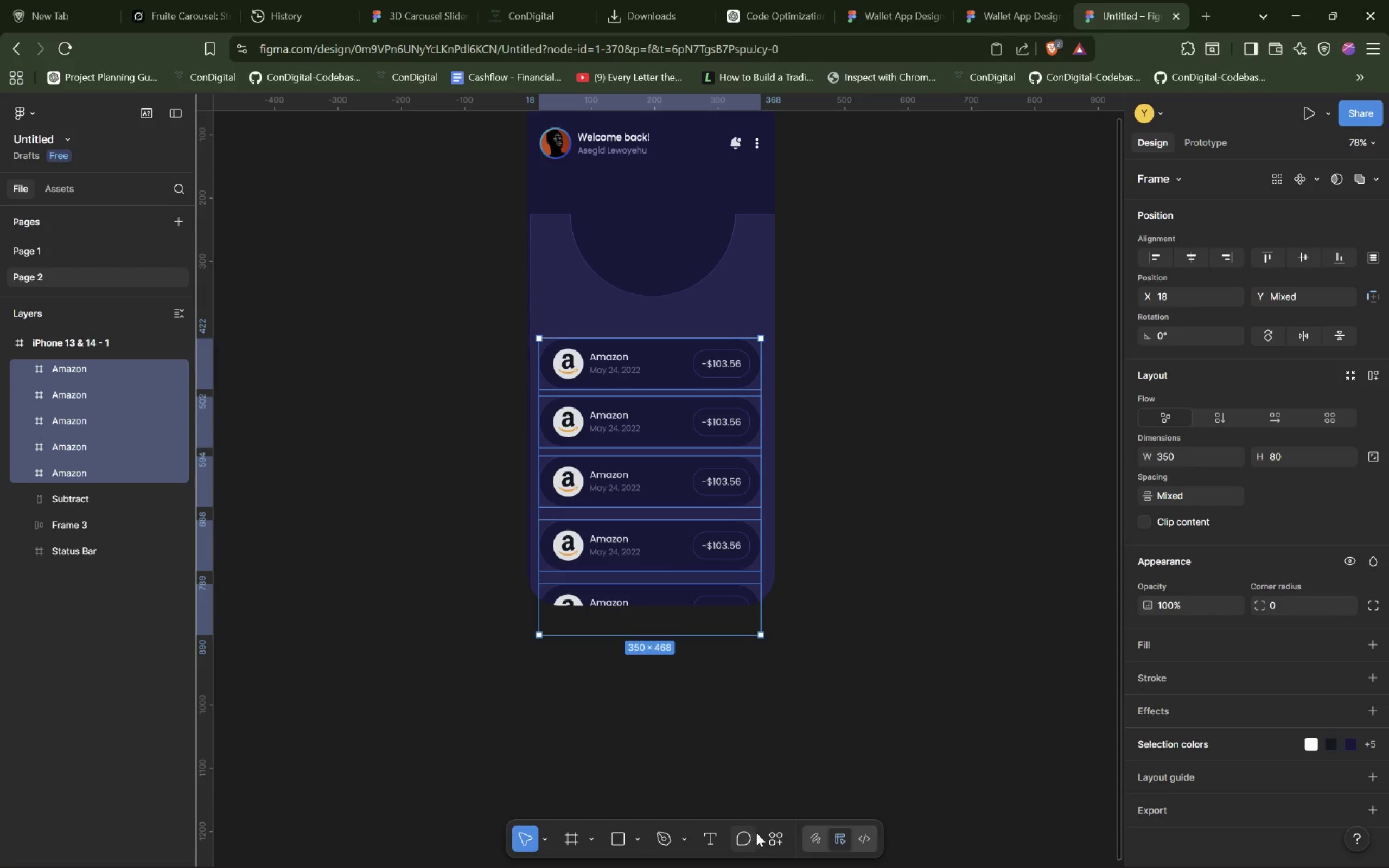 
left_click([715, 839])
 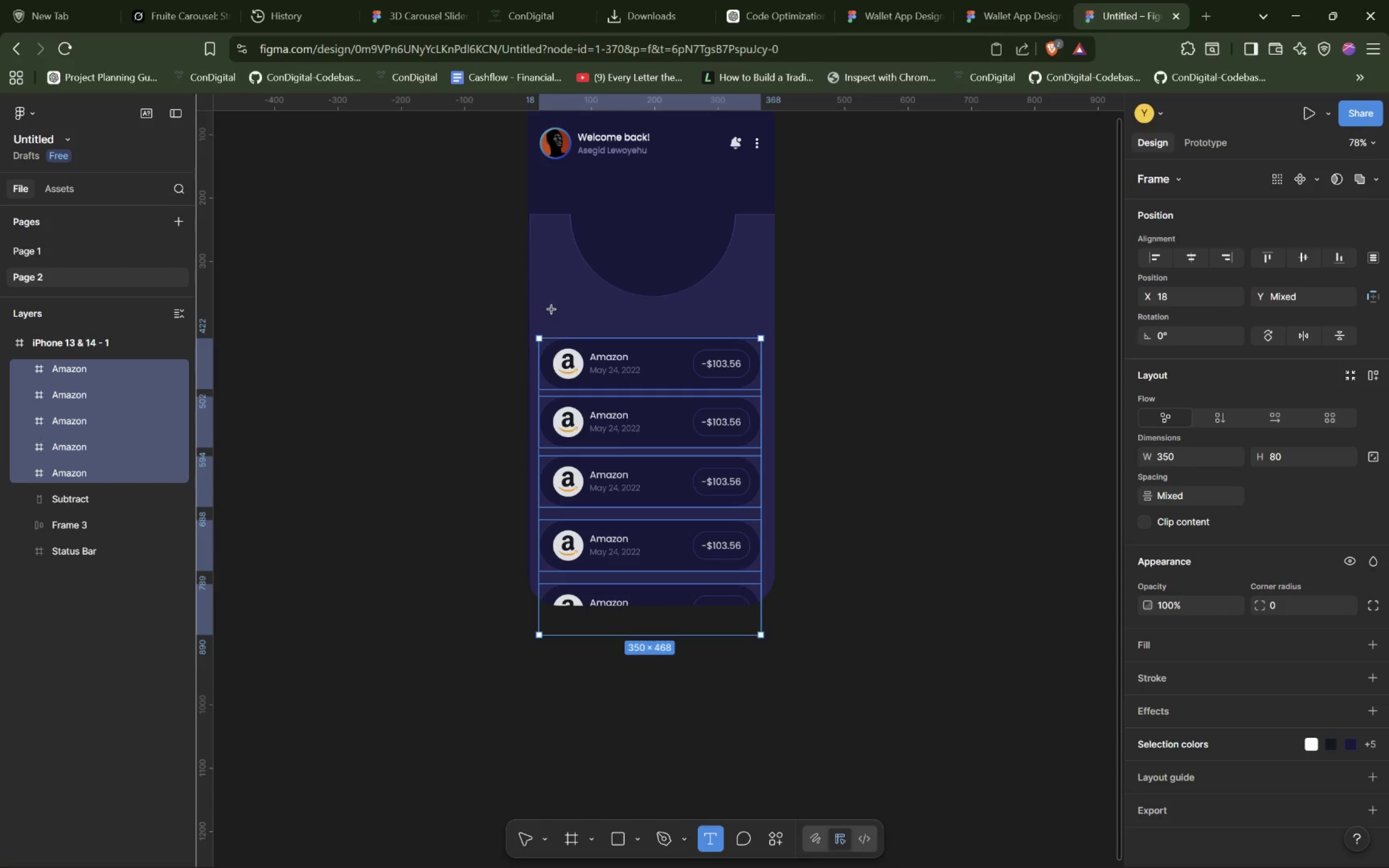 
left_click_drag(start_coordinate=[551, 308], to_coordinate=[626, 321])
 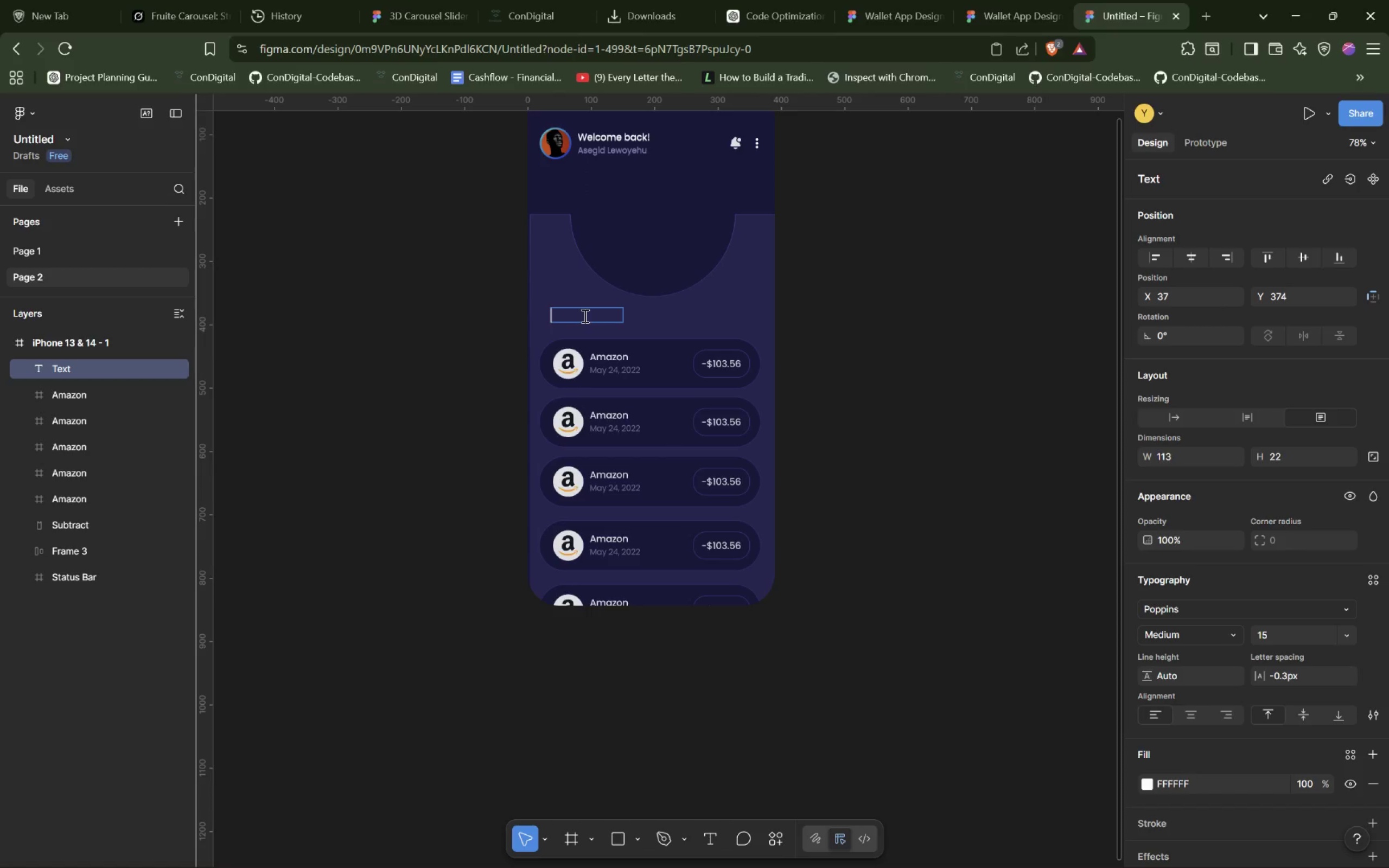 
left_click([584, 316])
 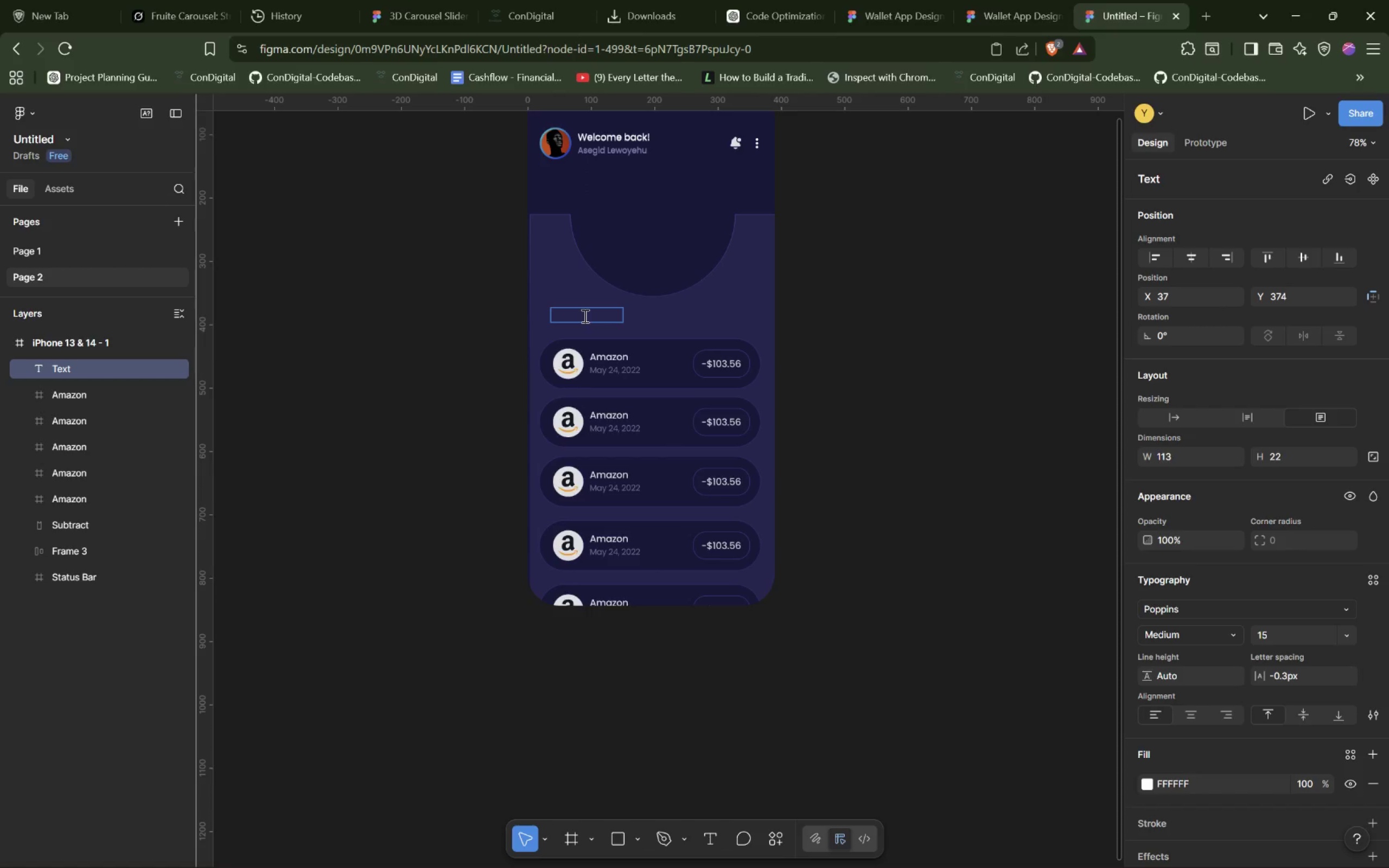 
wait(11.61)
 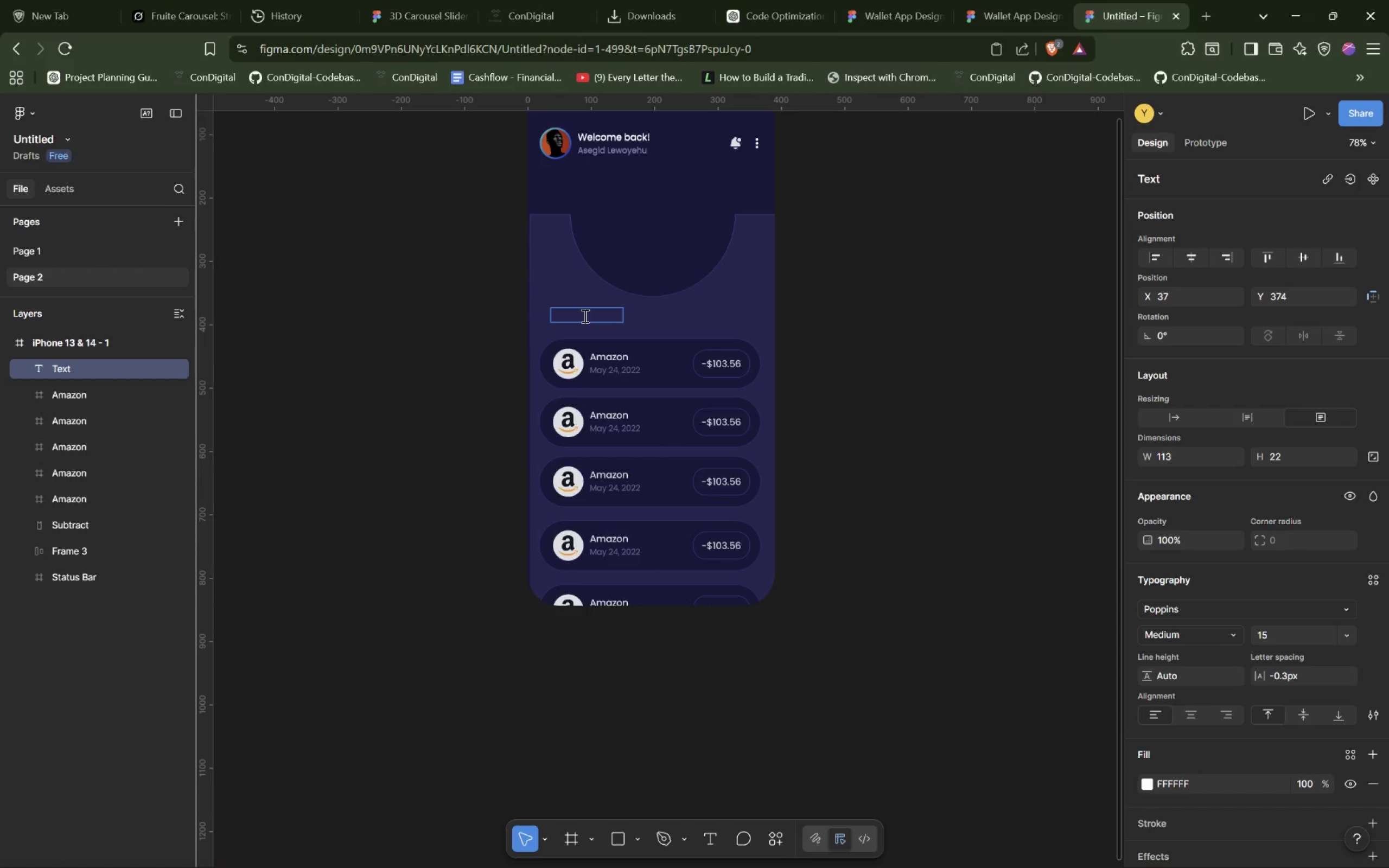 
type(My transaction)
 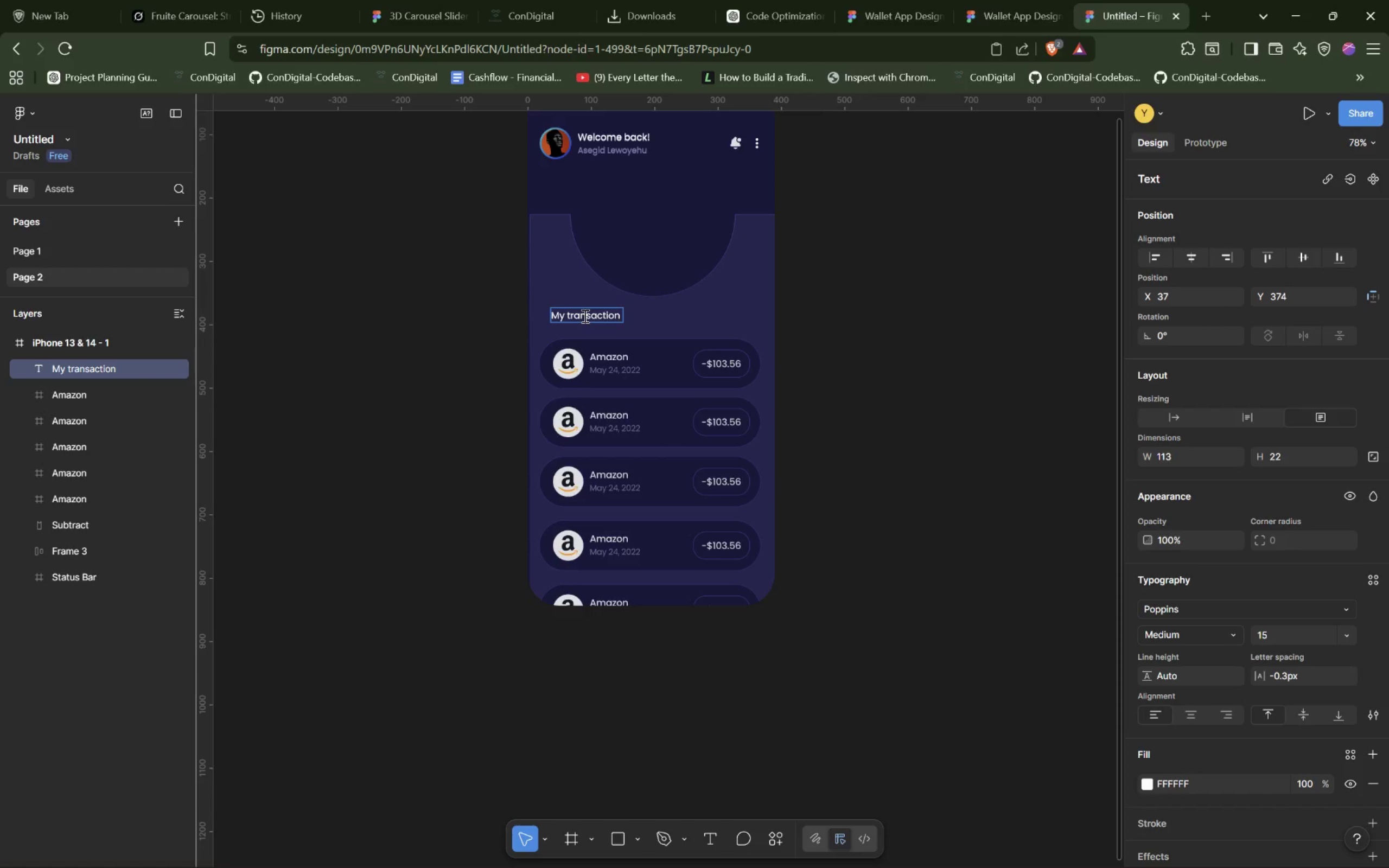 
wait(5.11)
 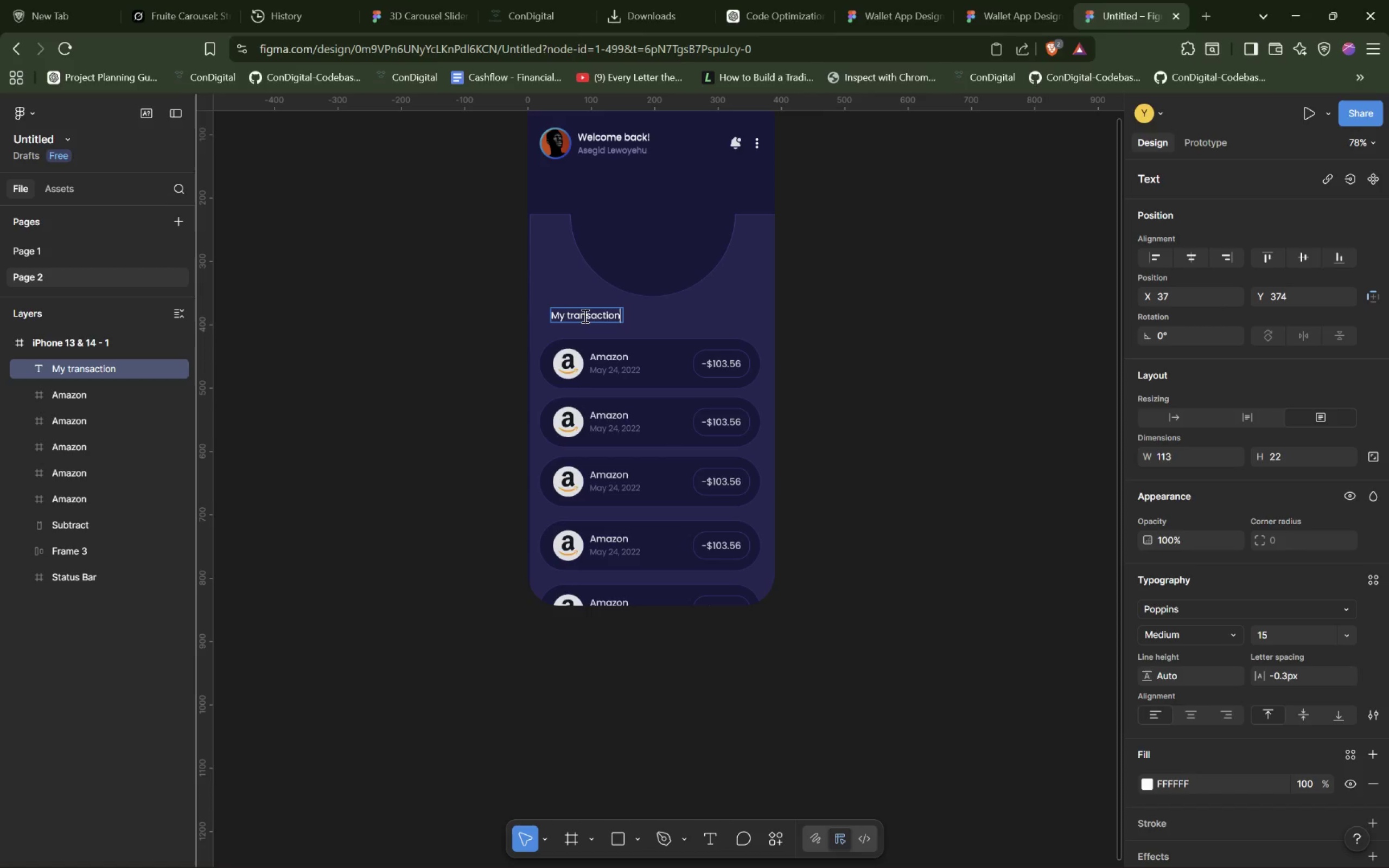 
left_click([1270, 634])
 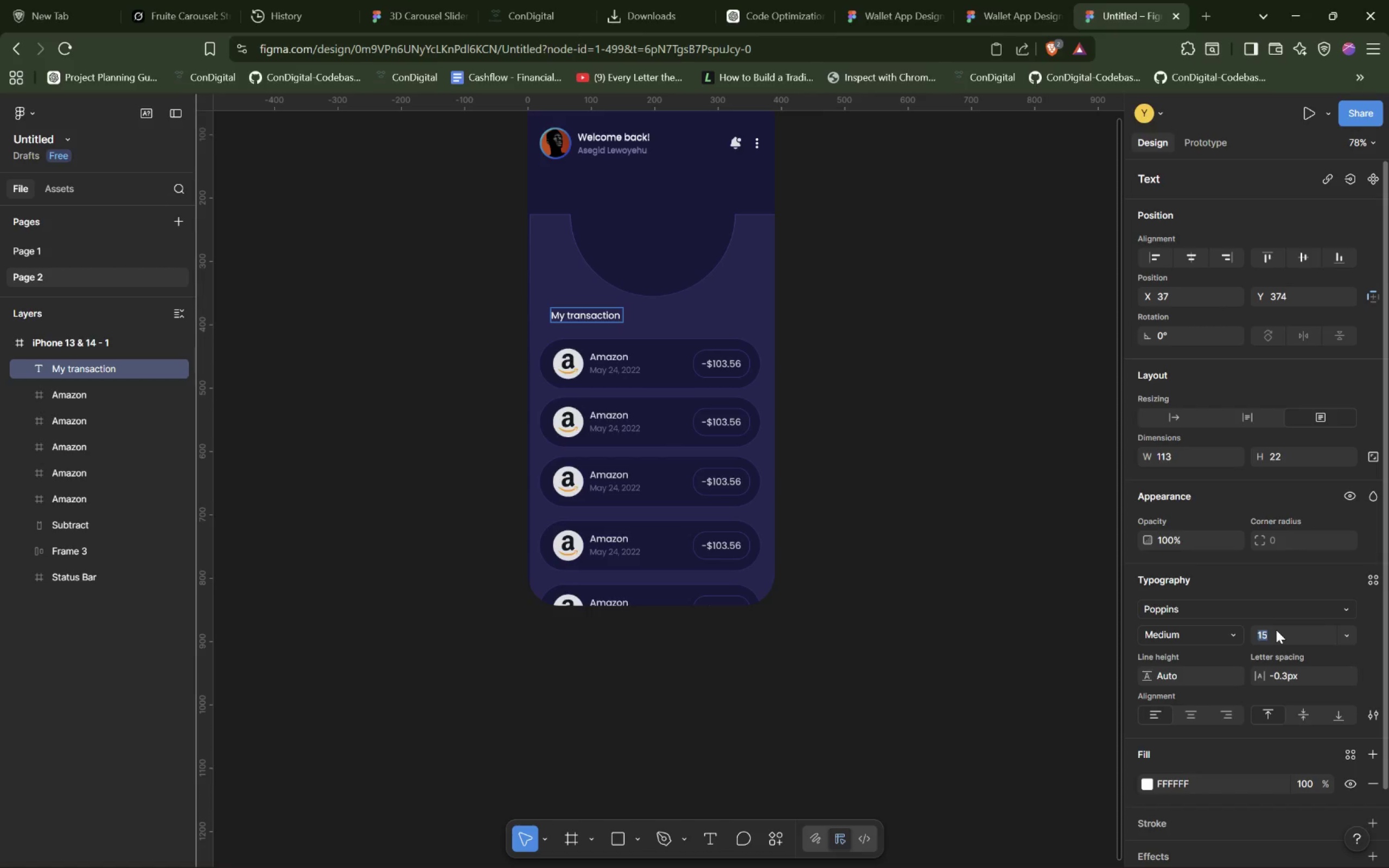 
key(ArrowUp)
 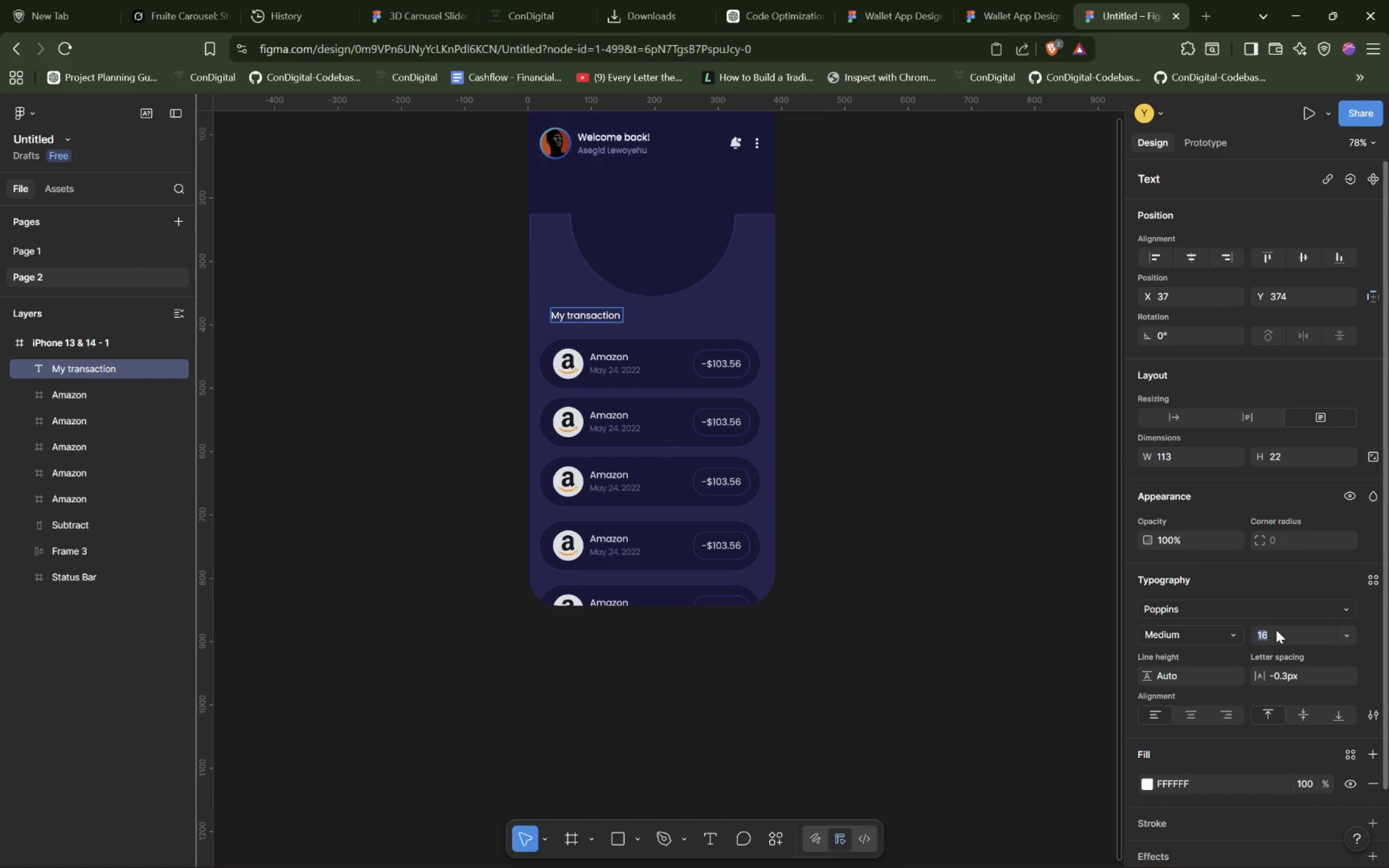 
key(ArrowUp)
 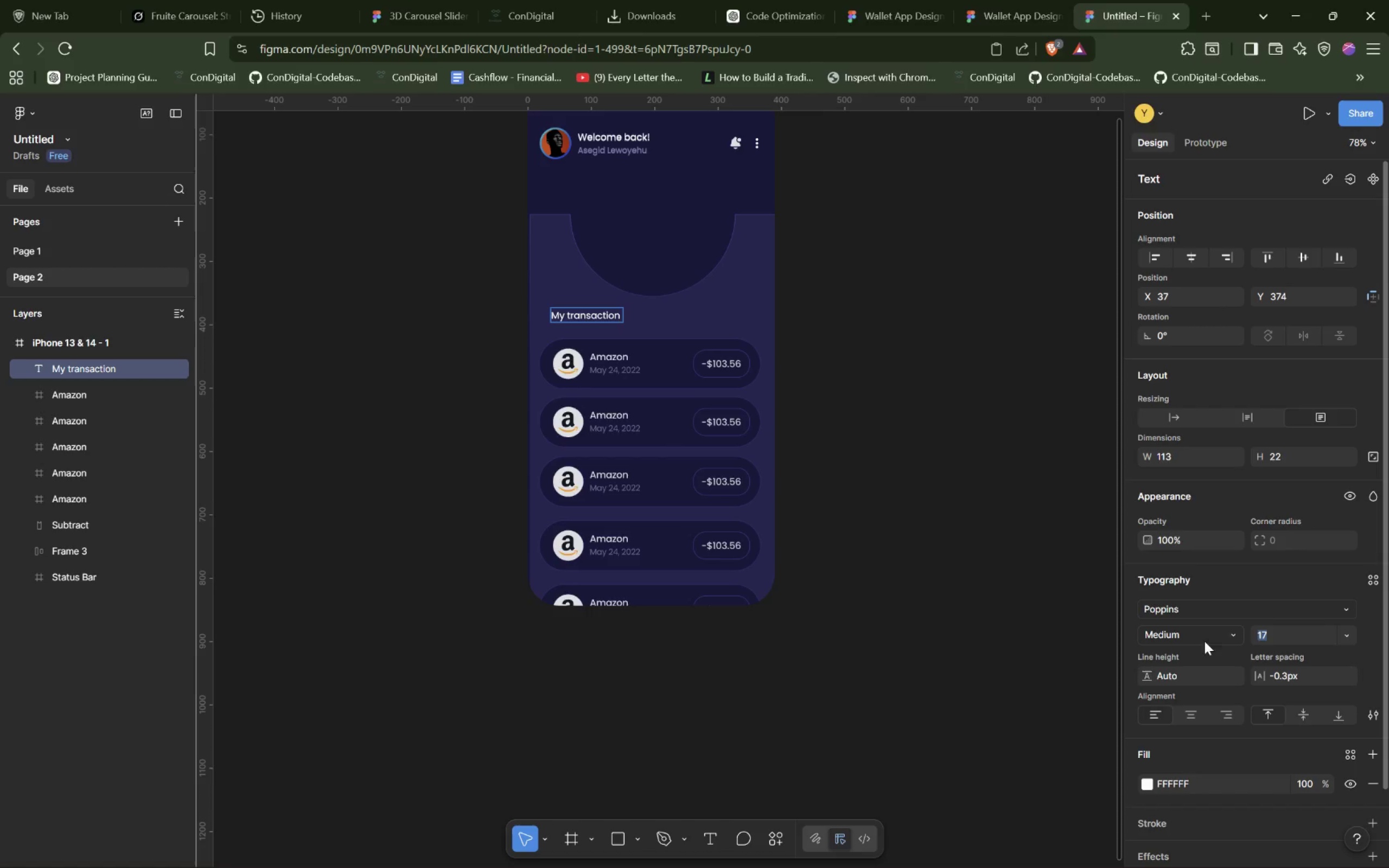 
left_click([1215, 633])
 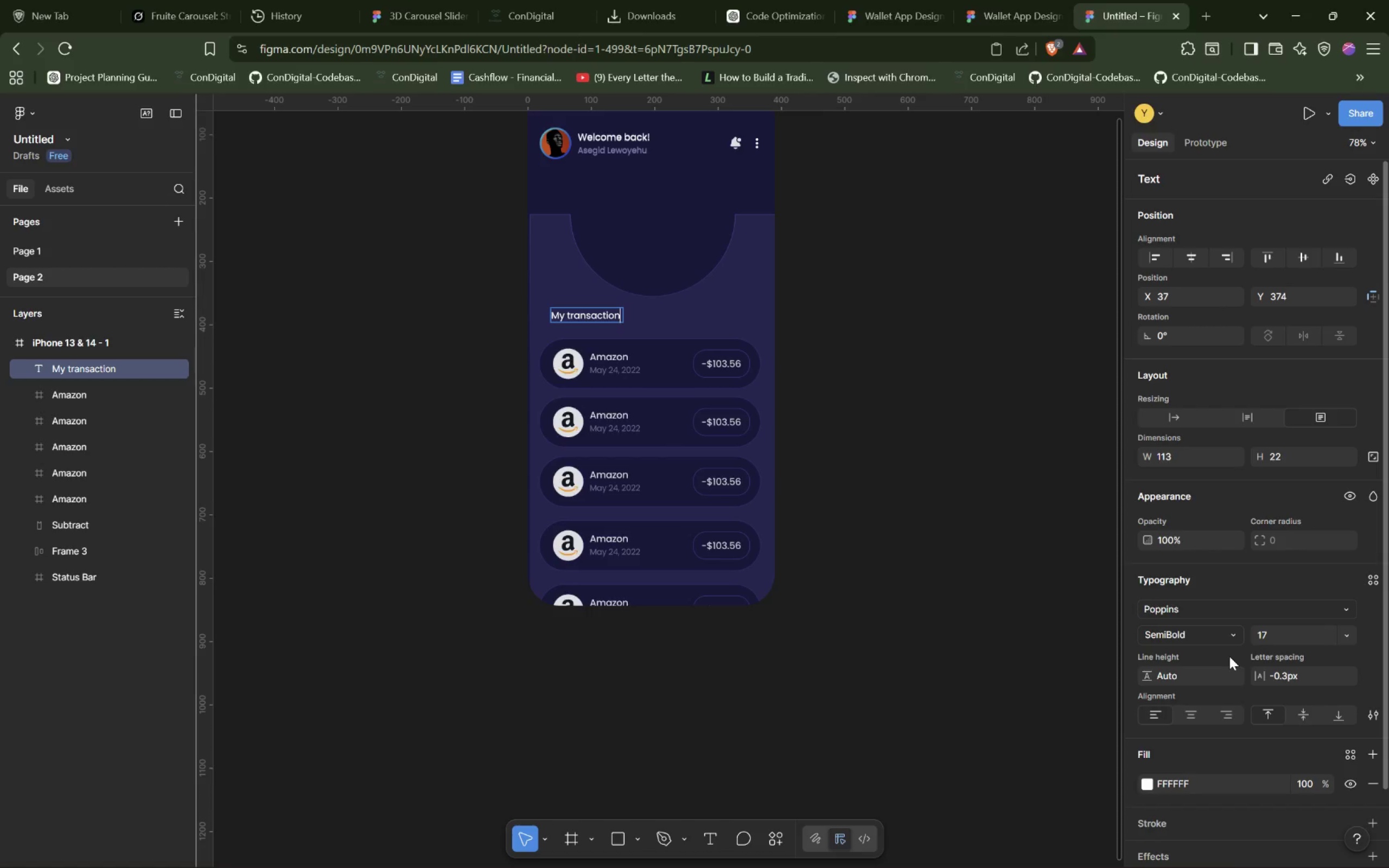 
wait(5.71)
 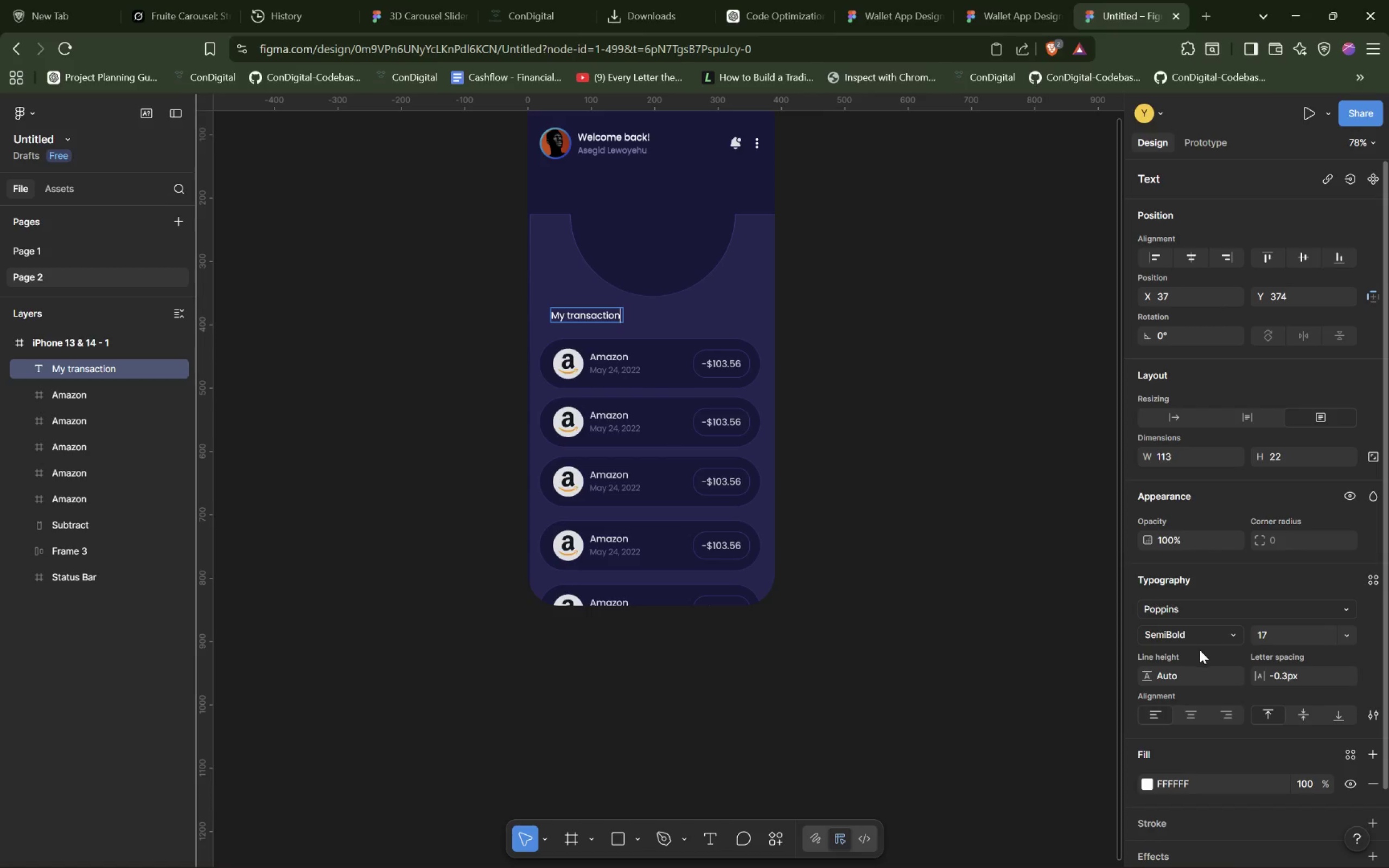 
mouse_move([1218, 669])
 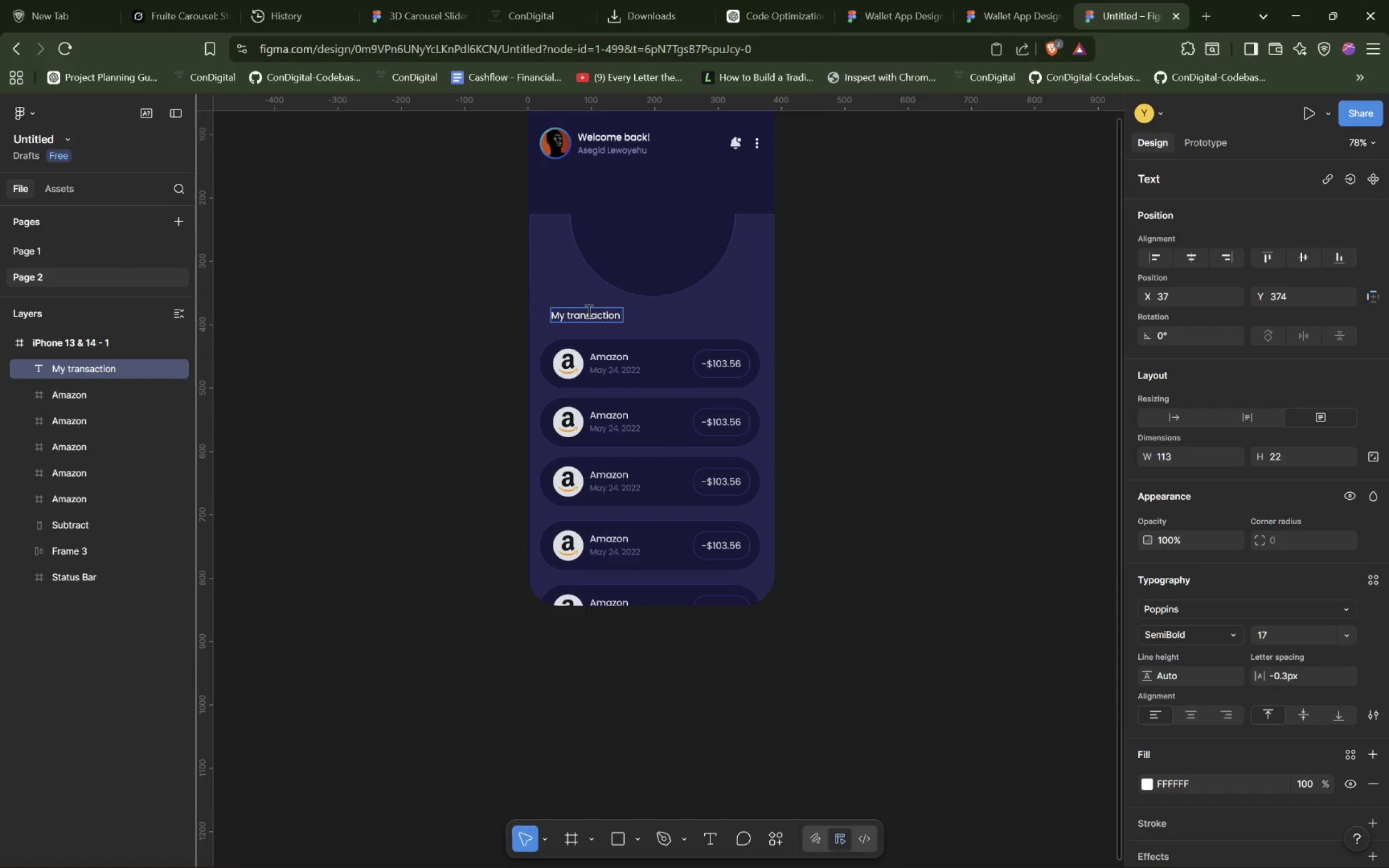 
double_click([586, 315])
 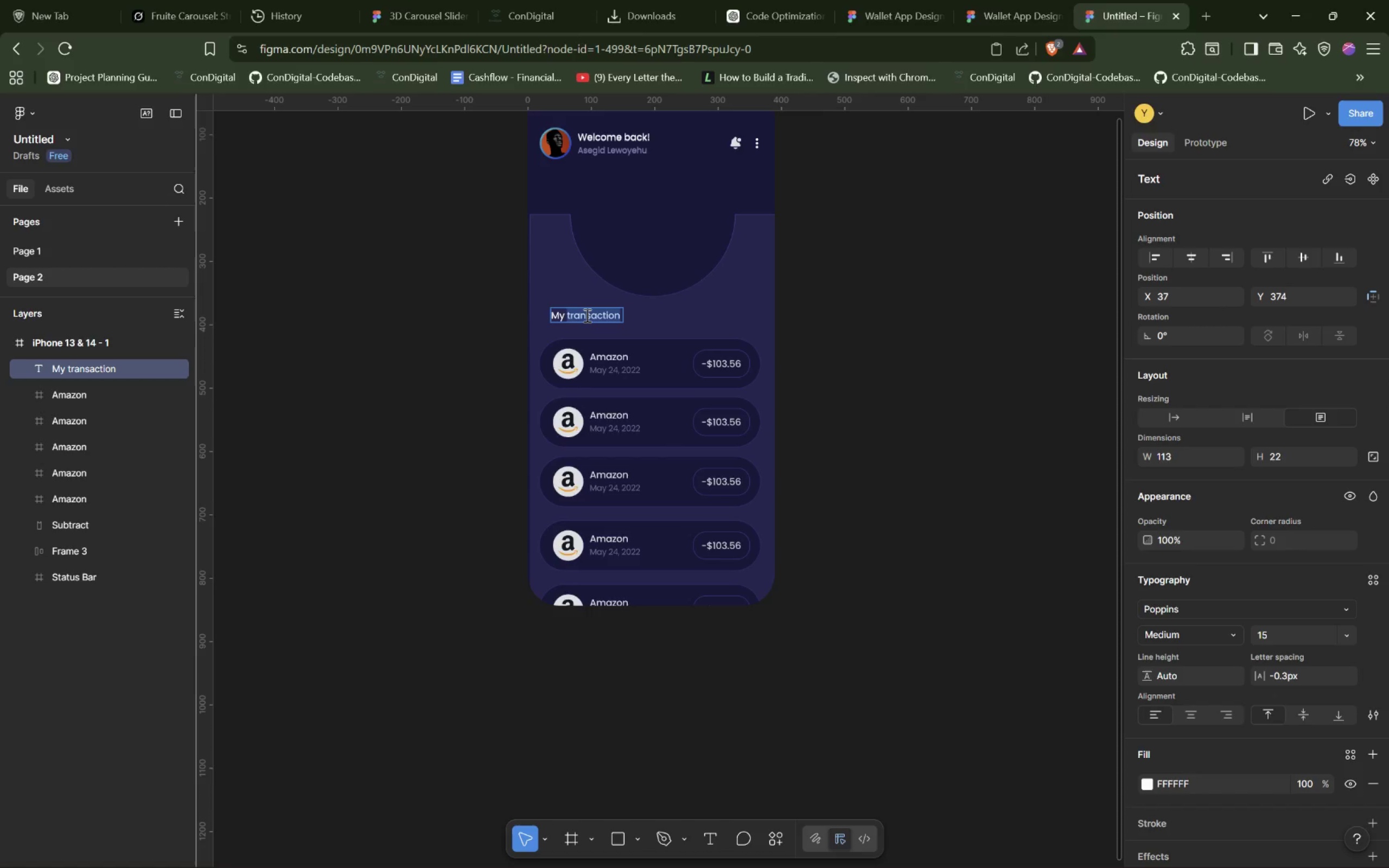 
triple_click([586, 315])
 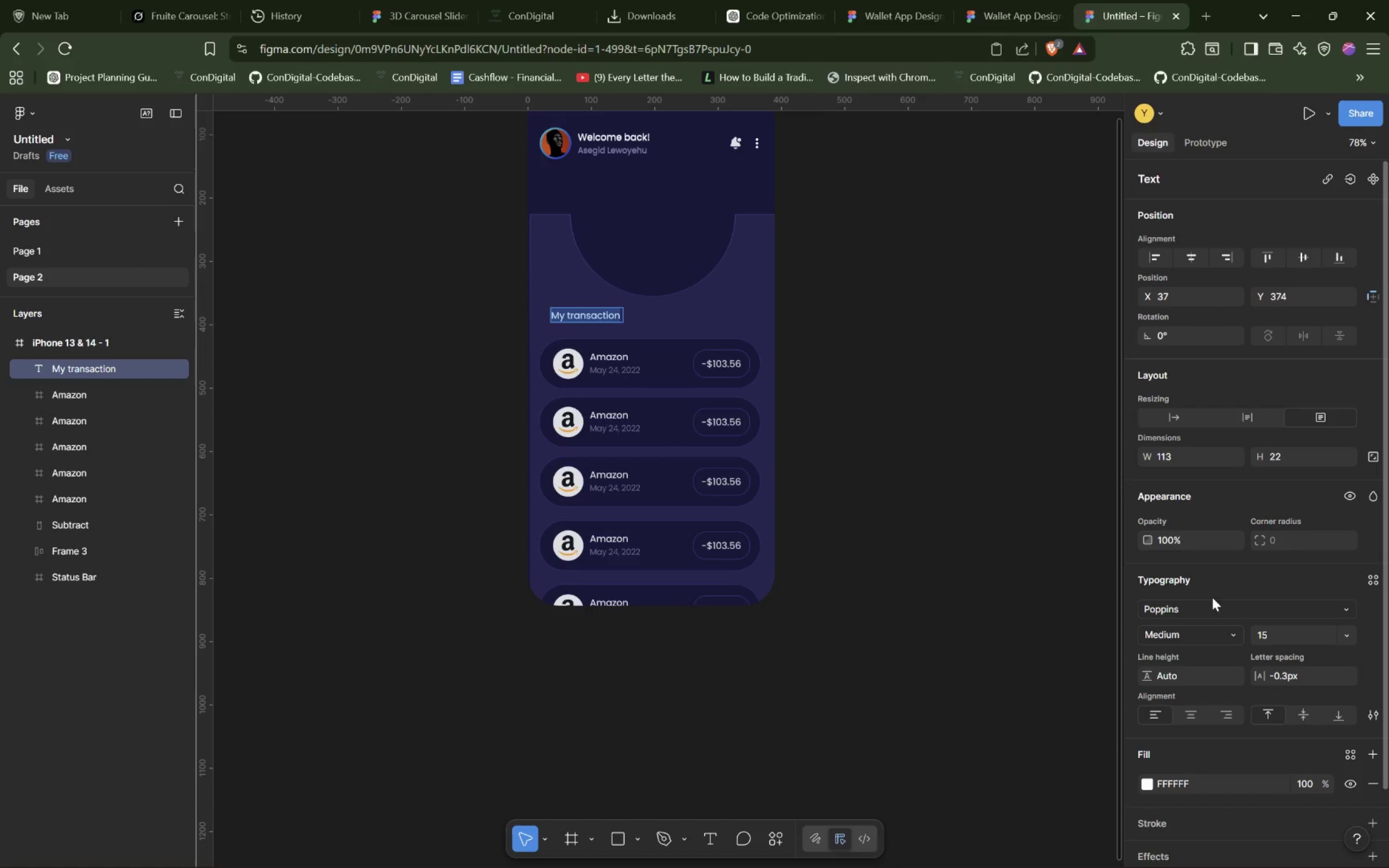 
left_click([1213, 637])
 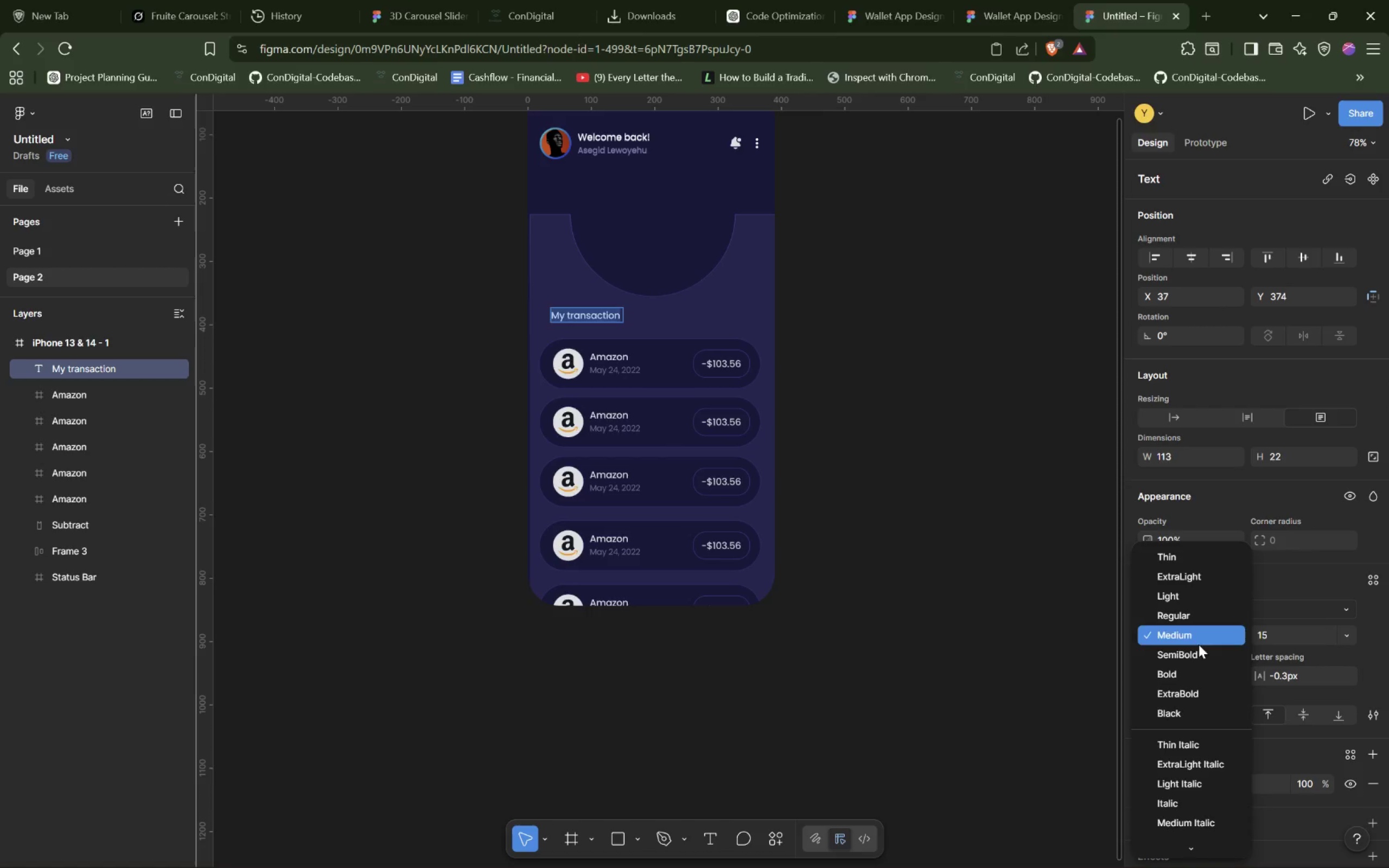 
left_click([1199, 649])
 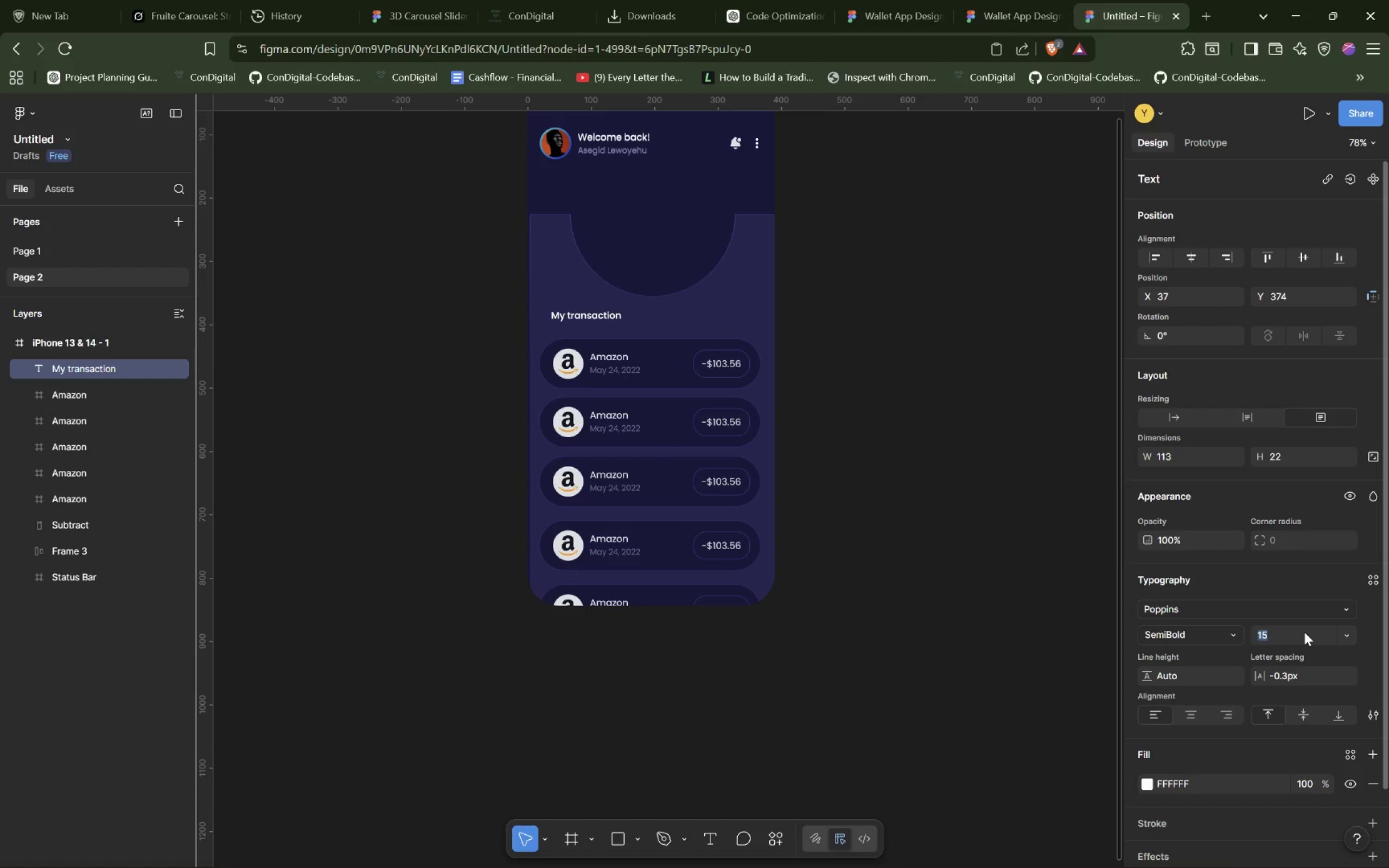 
key(ArrowUp)
 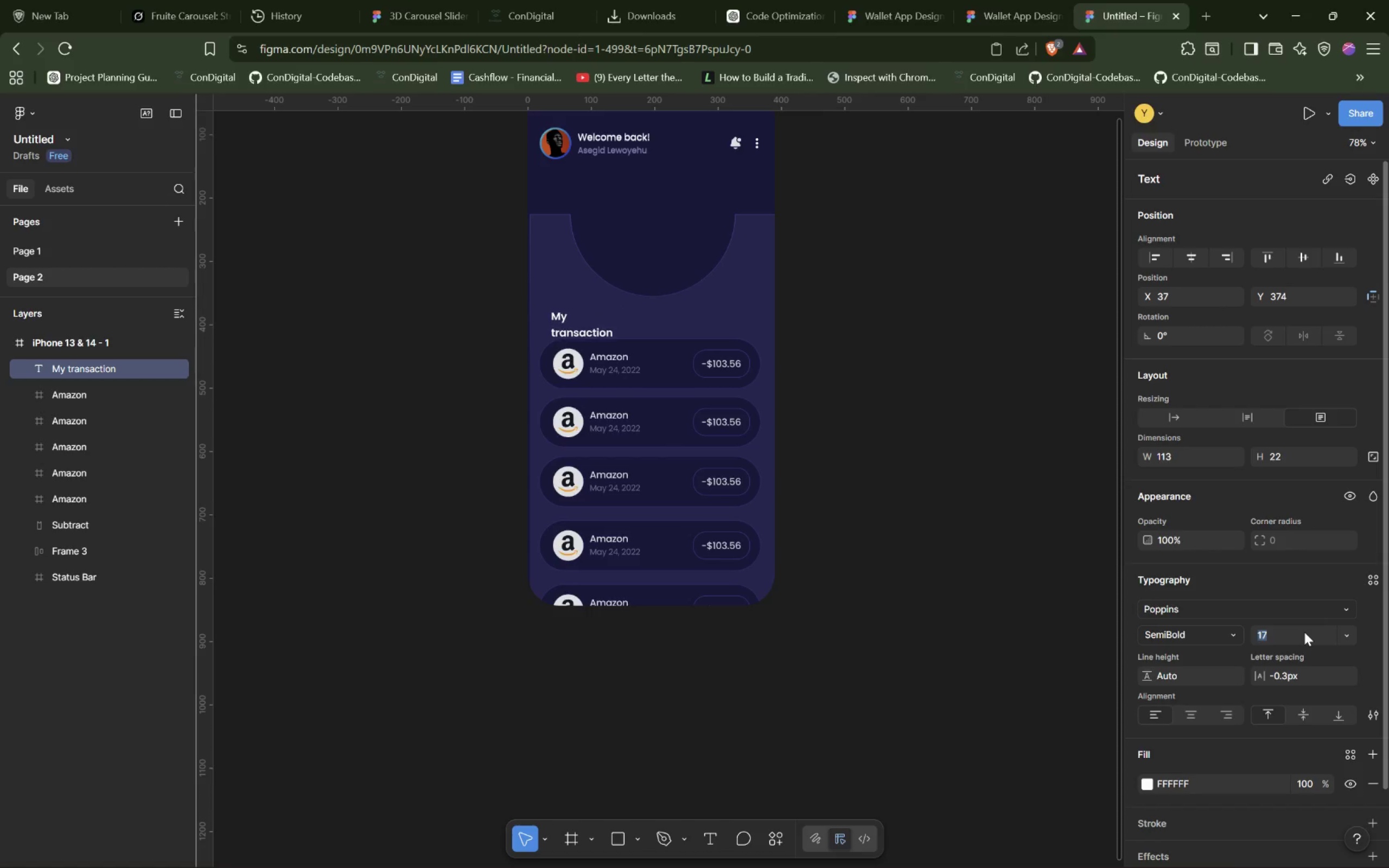 
key(ArrowUp)
 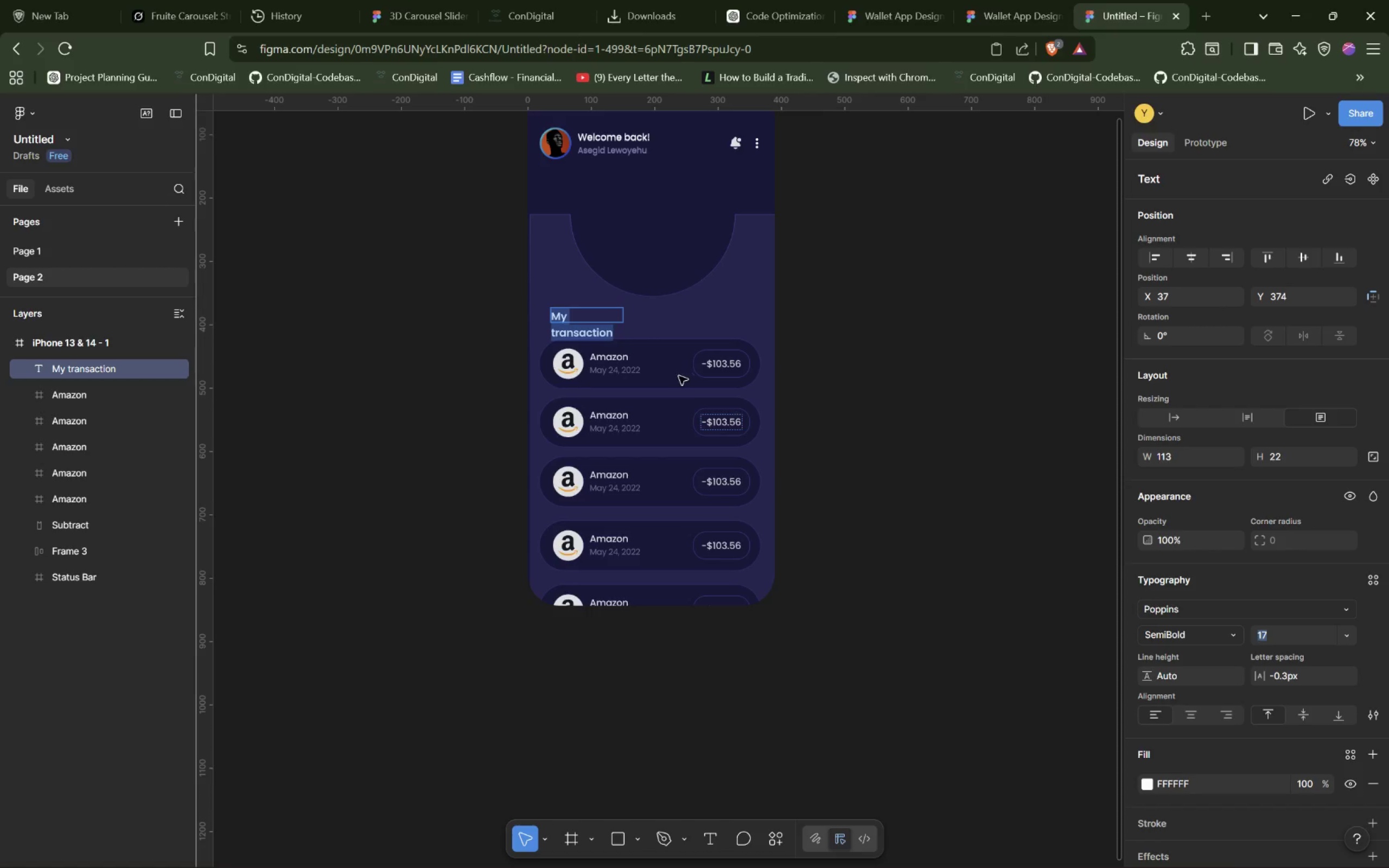 
wait(6.08)
 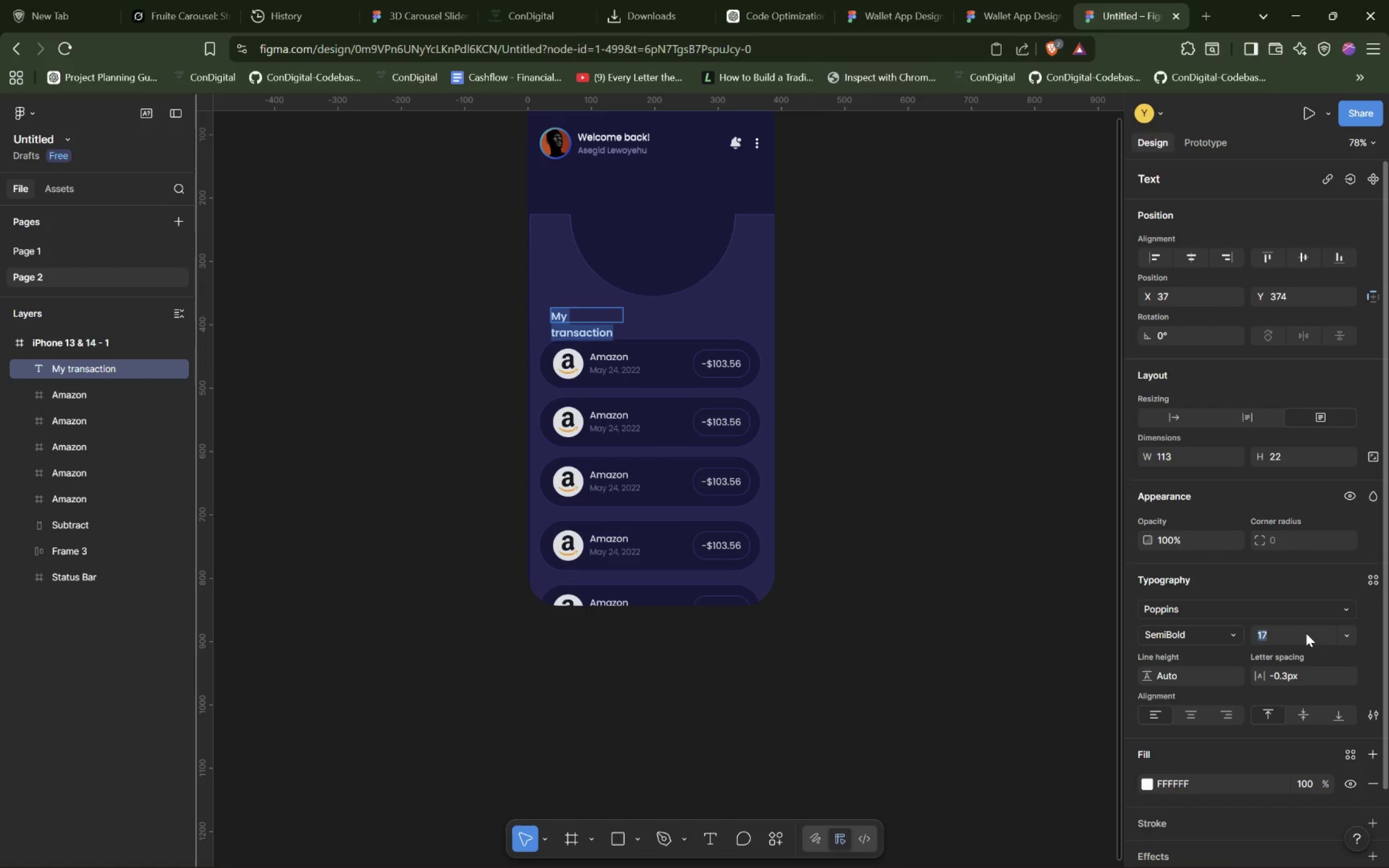 
left_click([609, 314])
 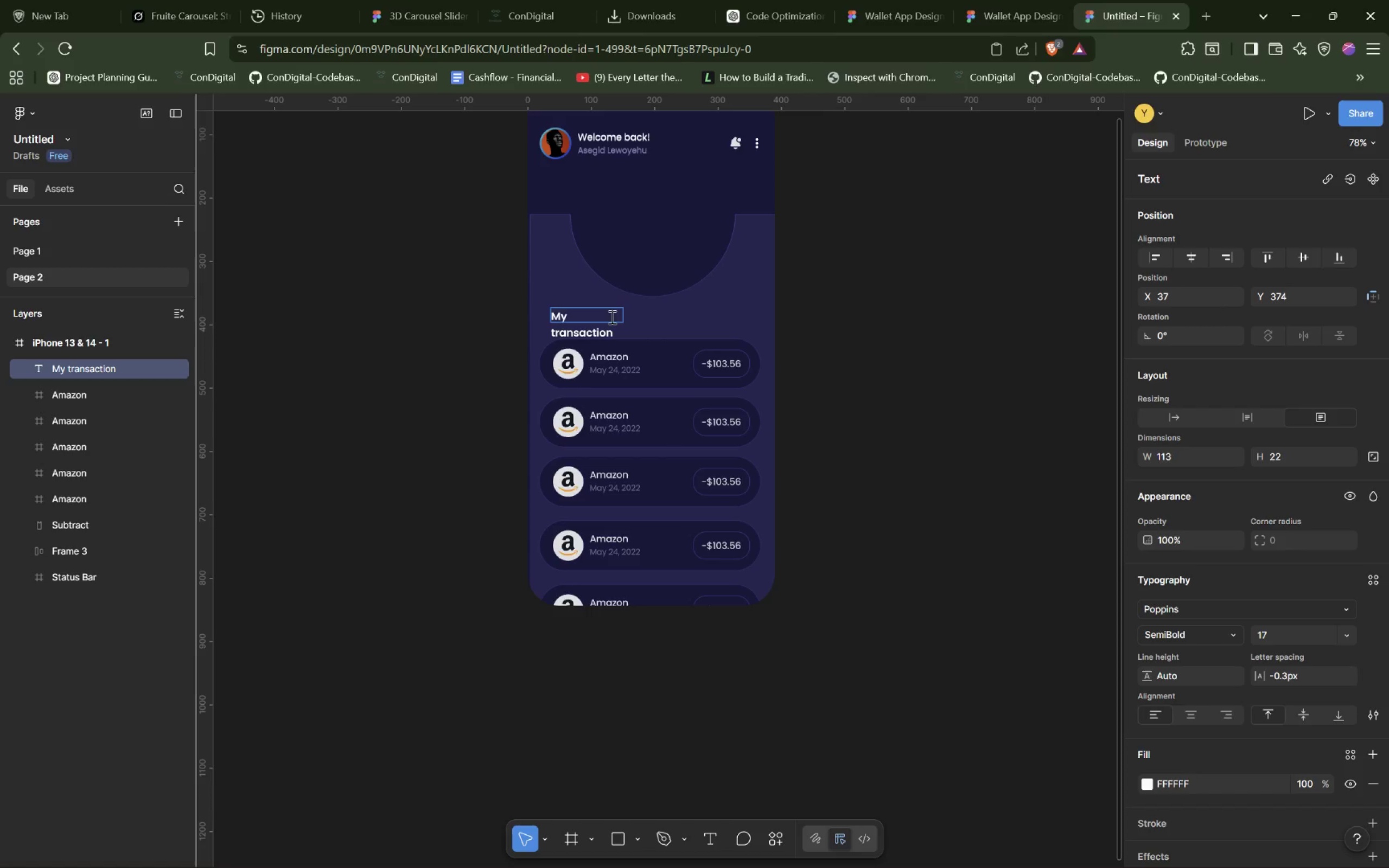 
left_click([601, 331])
 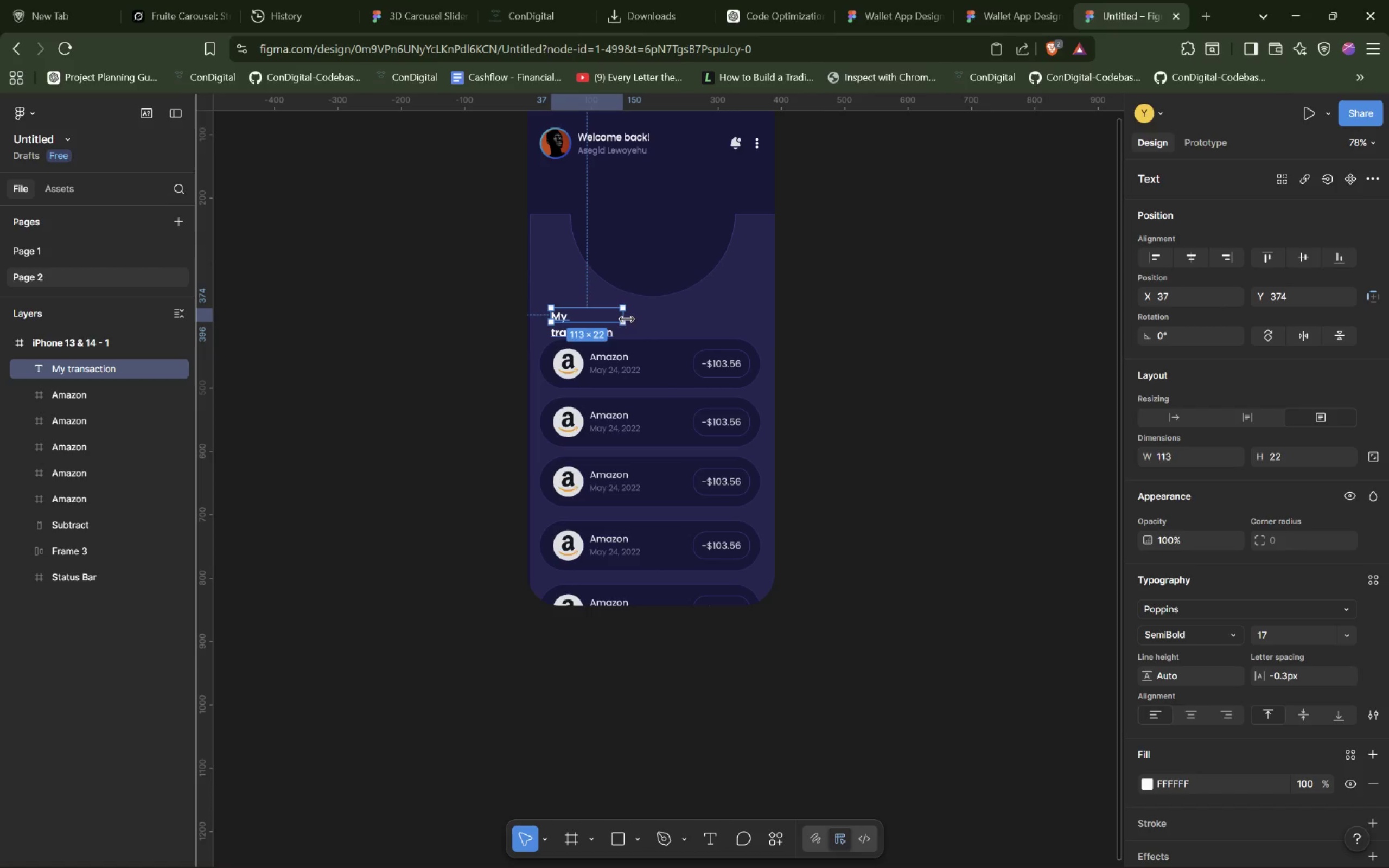 
left_click_drag(start_coordinate=[627, 319], to_coordinate=[647, 316])
 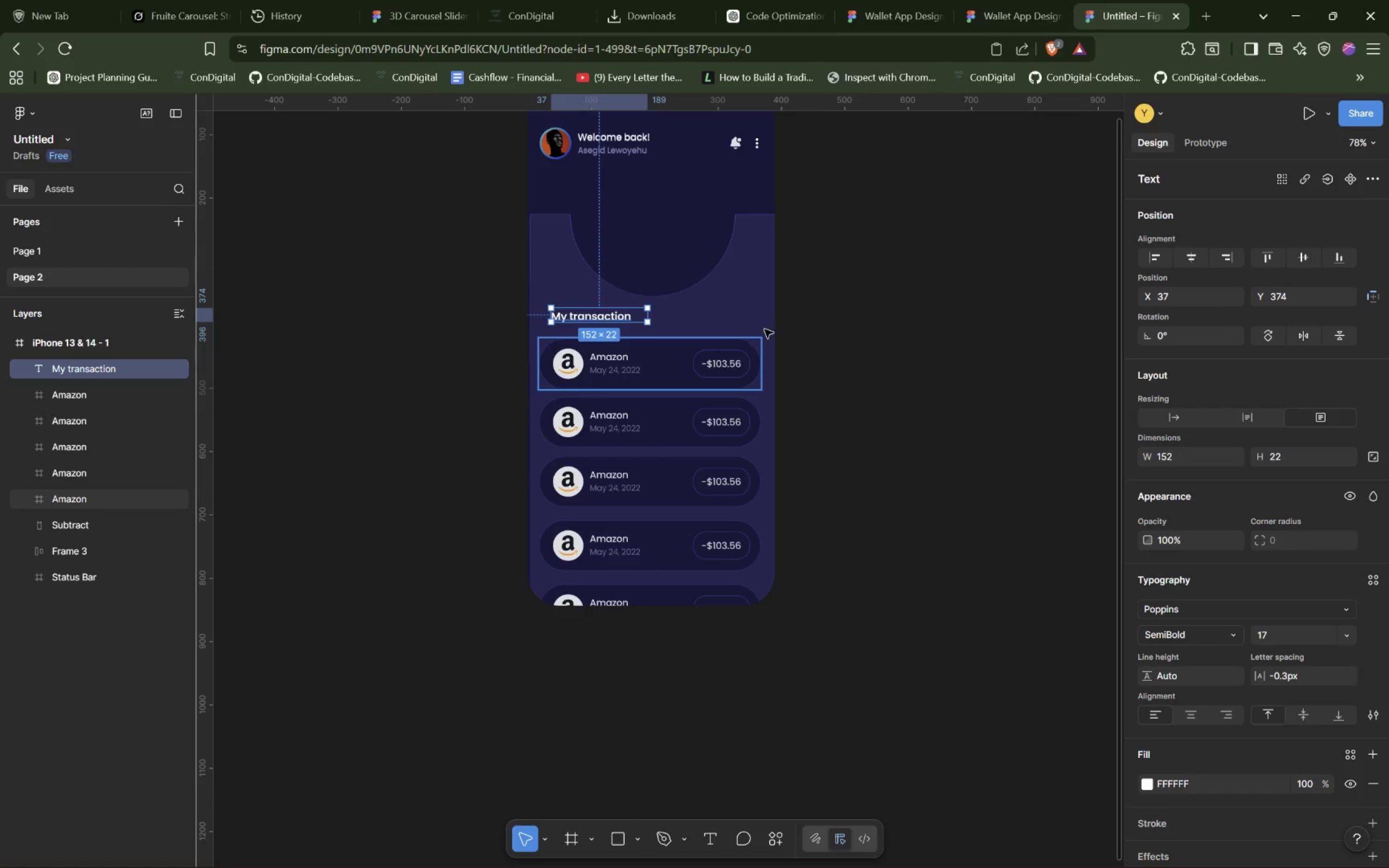 
wait(5.89)
 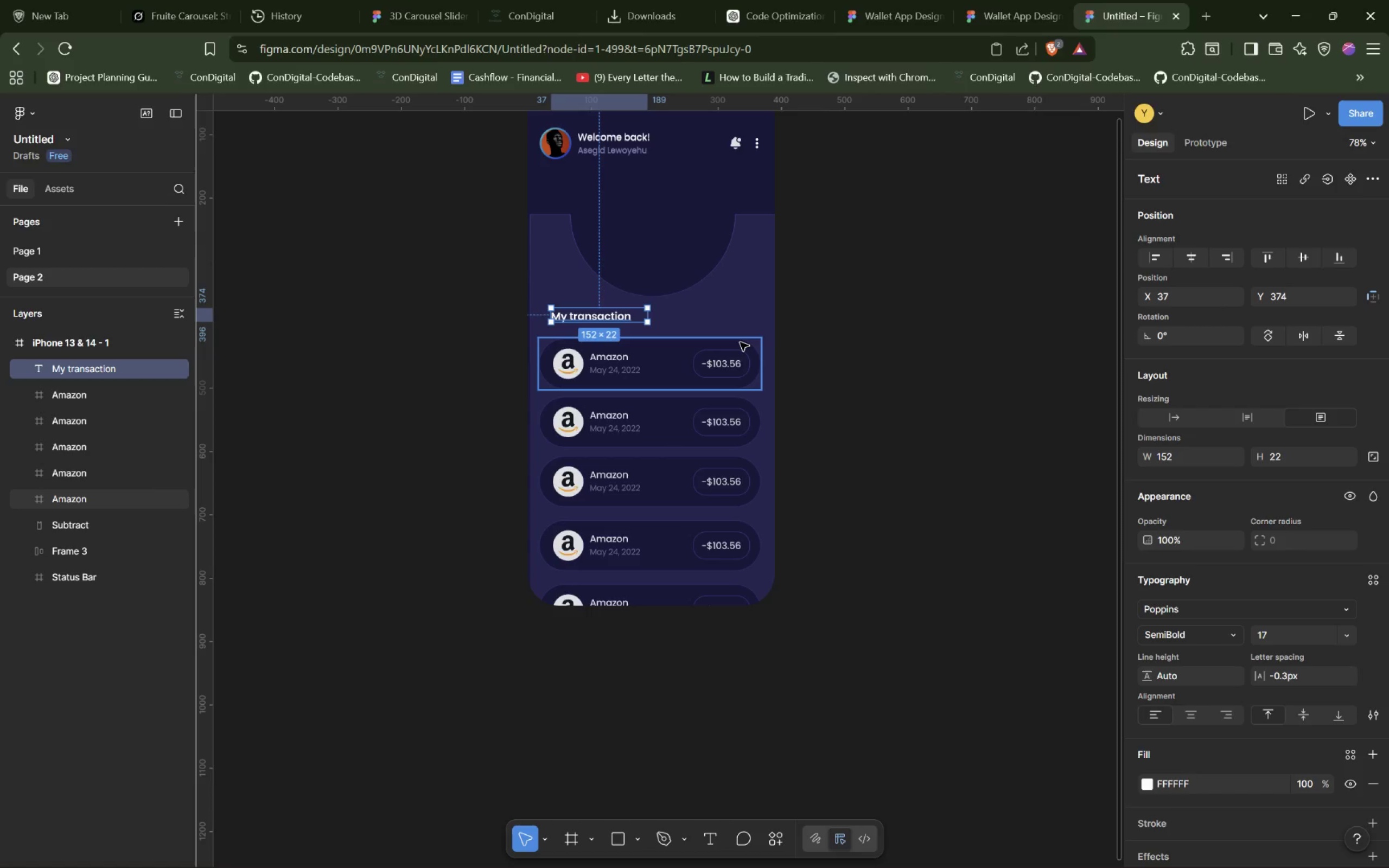 
double_click([1307, 785])
 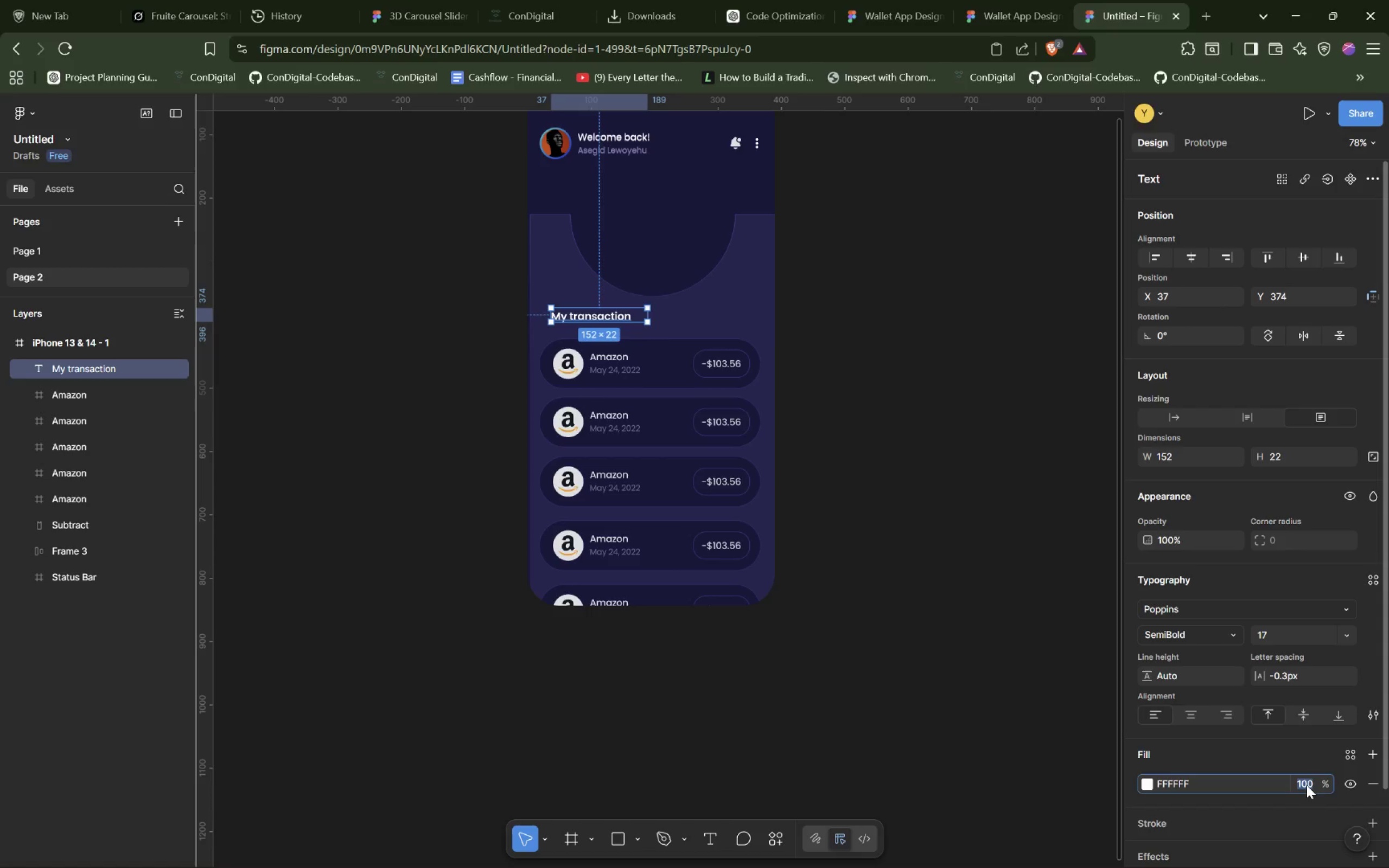 
key(7)
 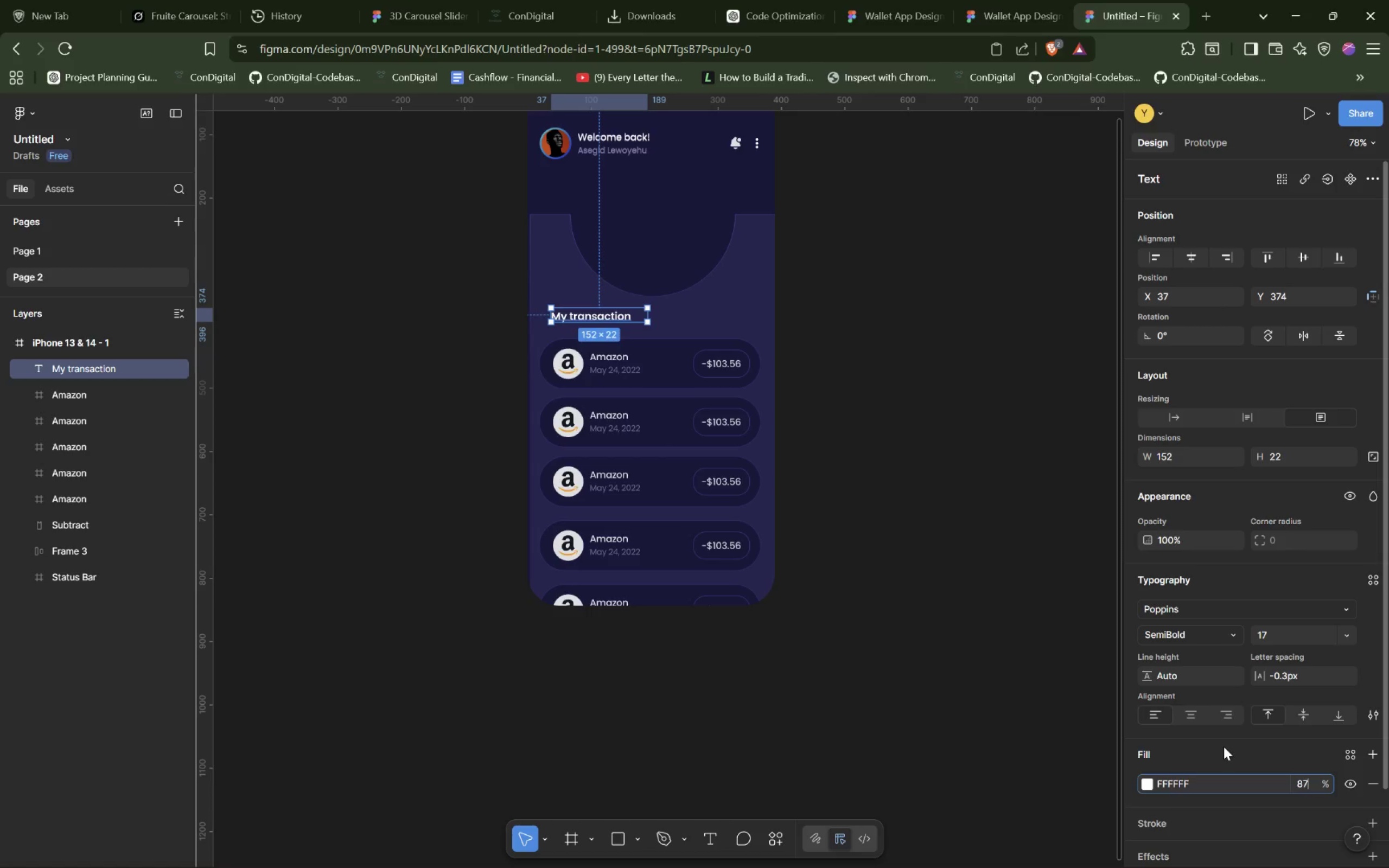 
left_click([1224, 746])
 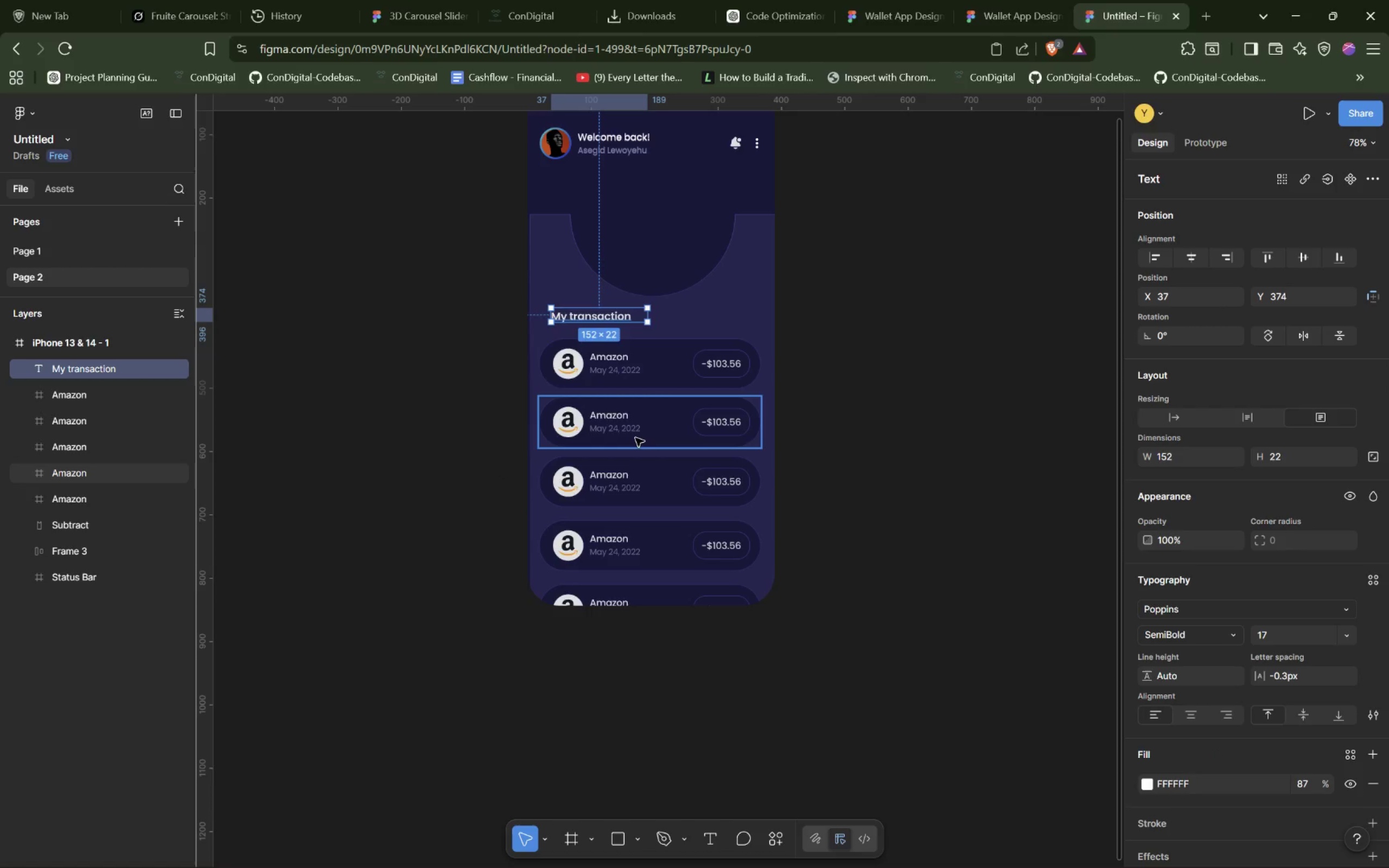 
wait(6.83)
 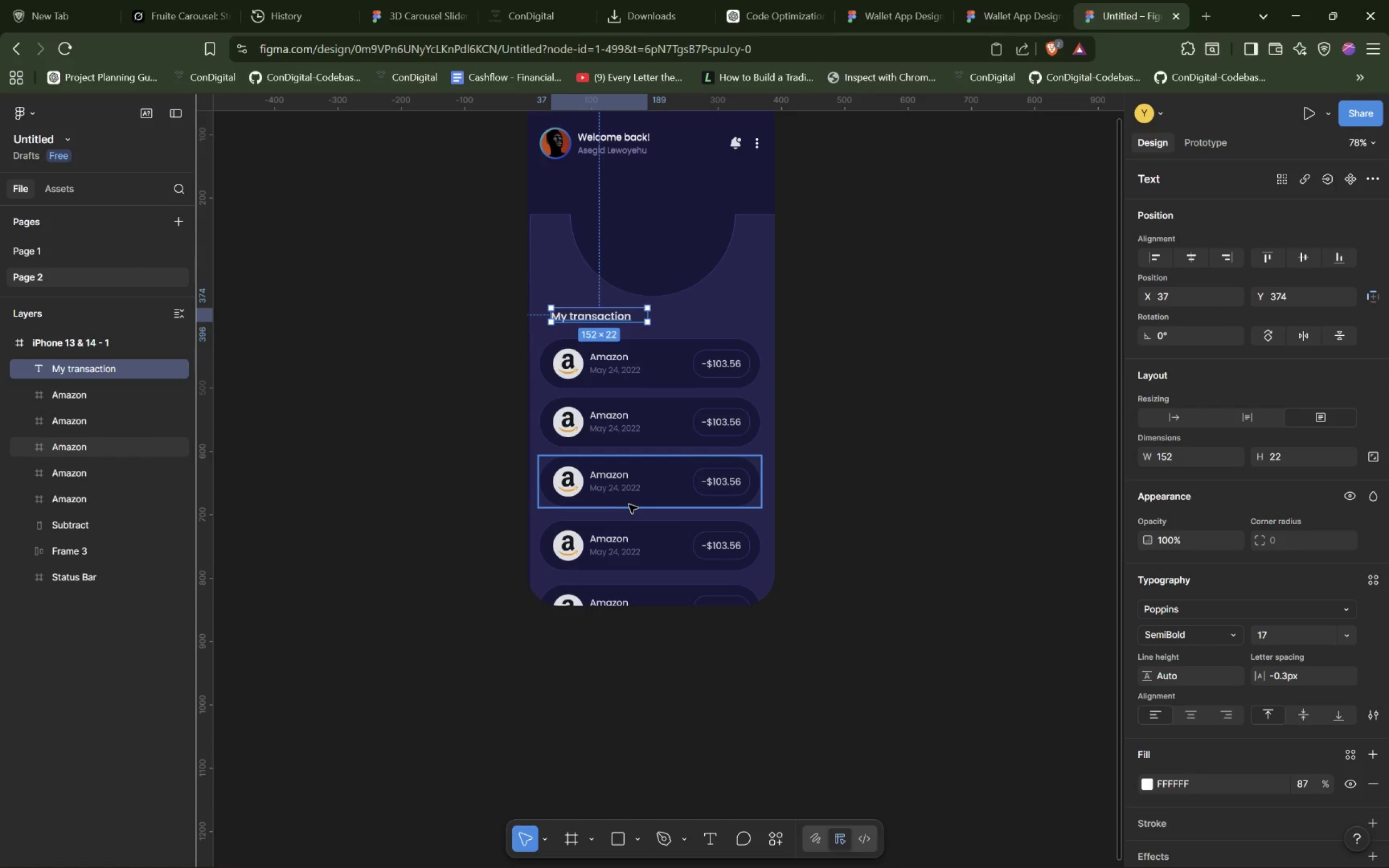 
scroll: coordinate [612, 395], scroll_direction: down, amount: 1.0
 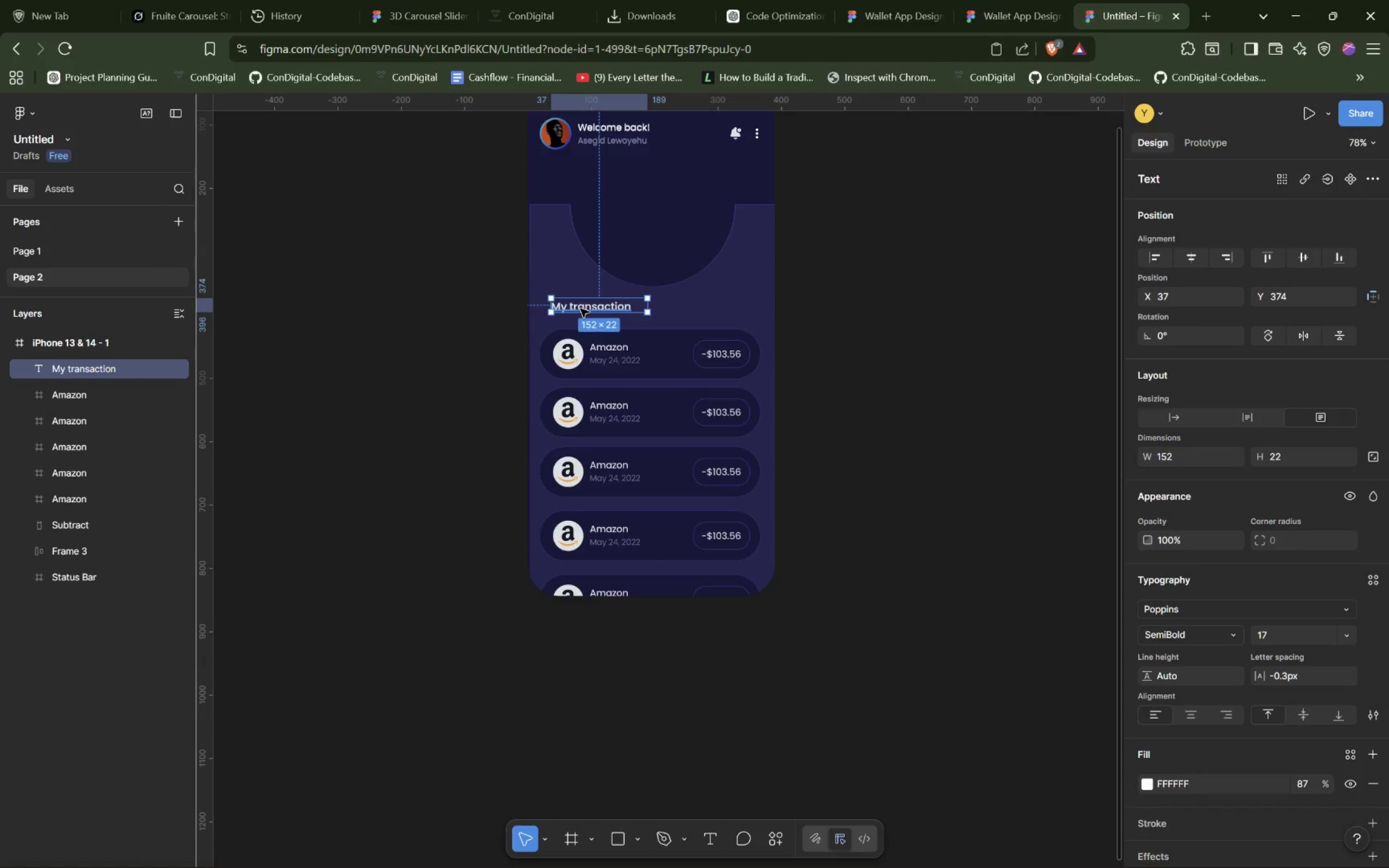 
left_click_drag(start_coordinate=[582, 308], to_coordinate=[572, 305])
 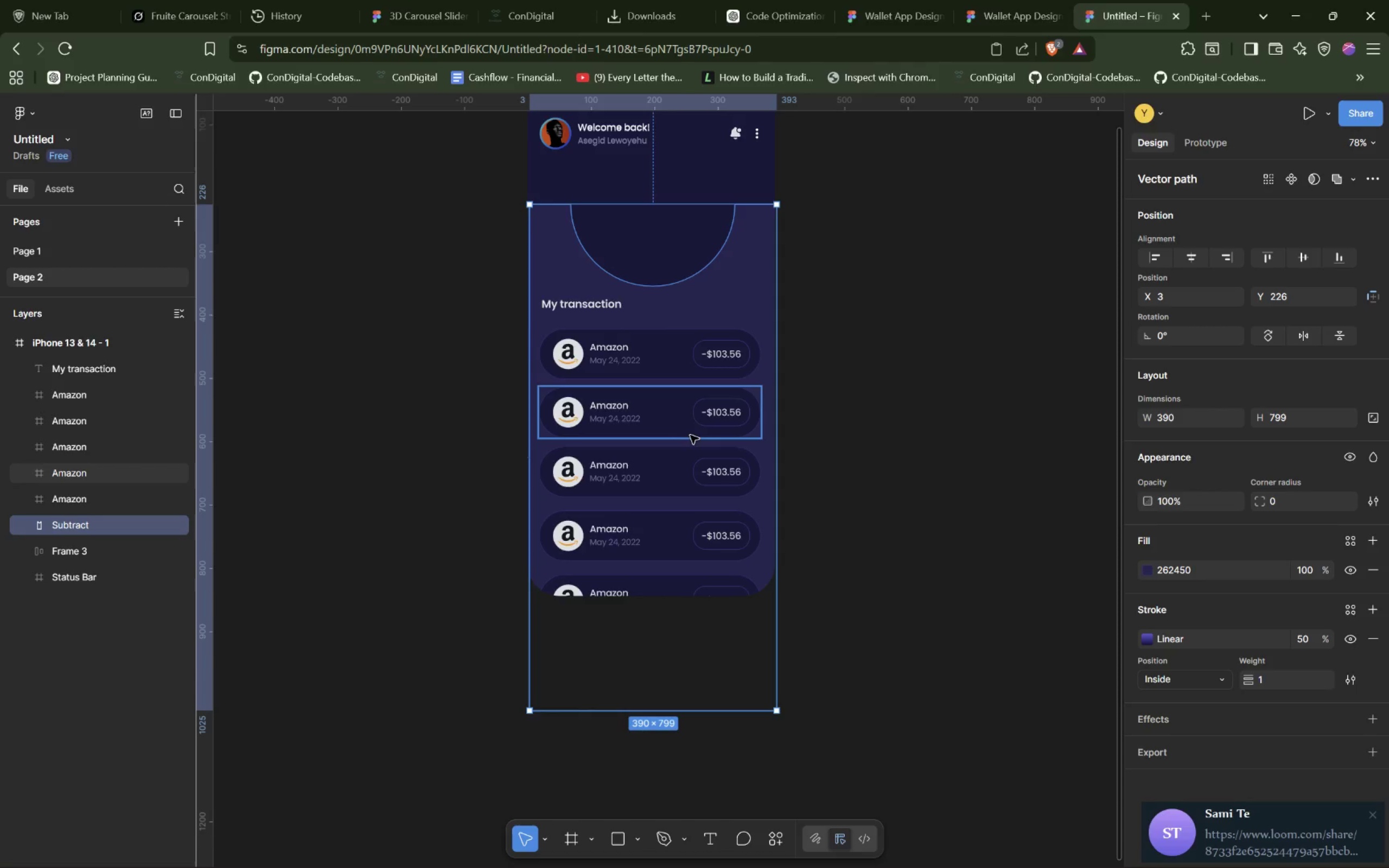 
wait(16.05)
 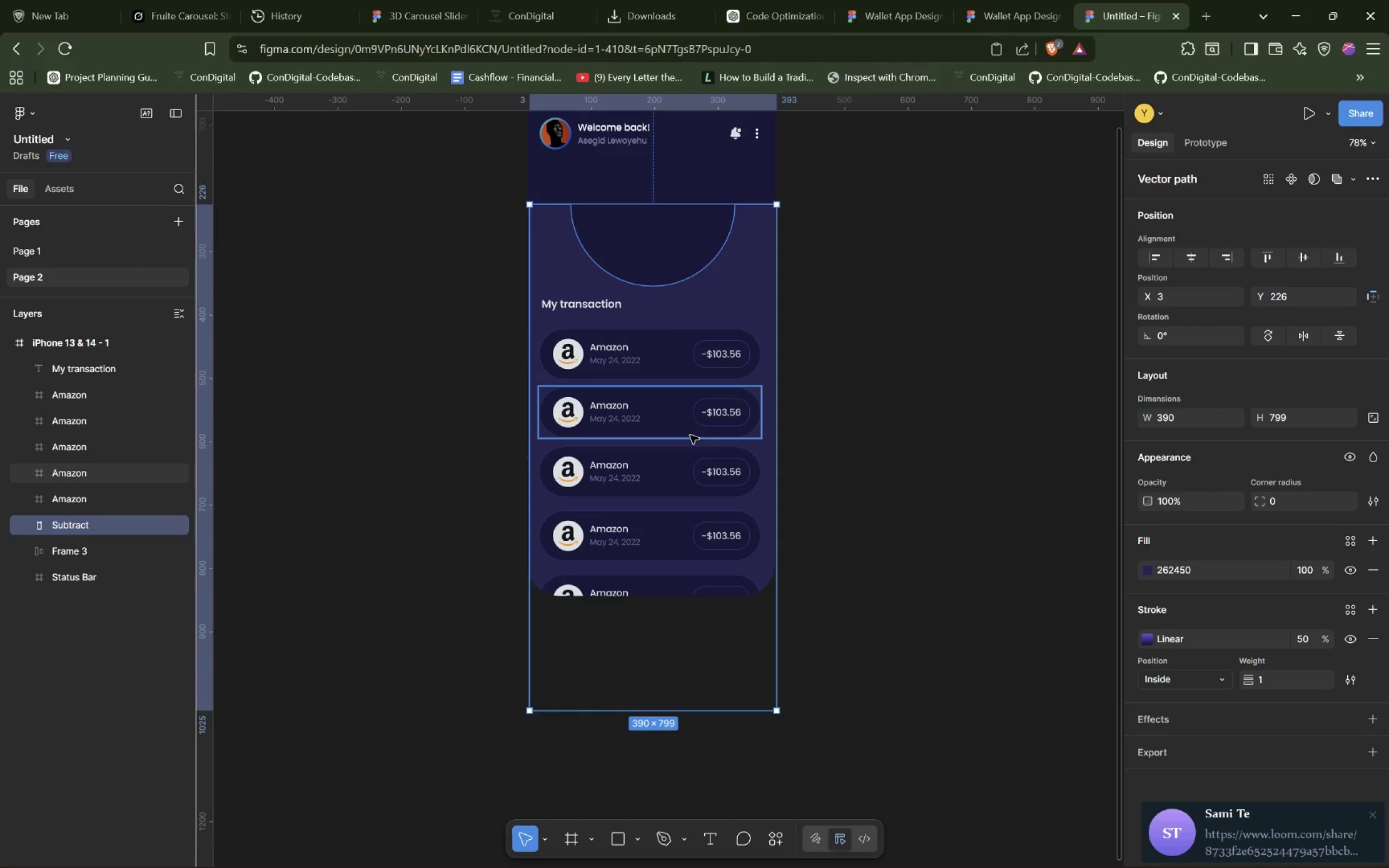 
left_click([1373, 810])
 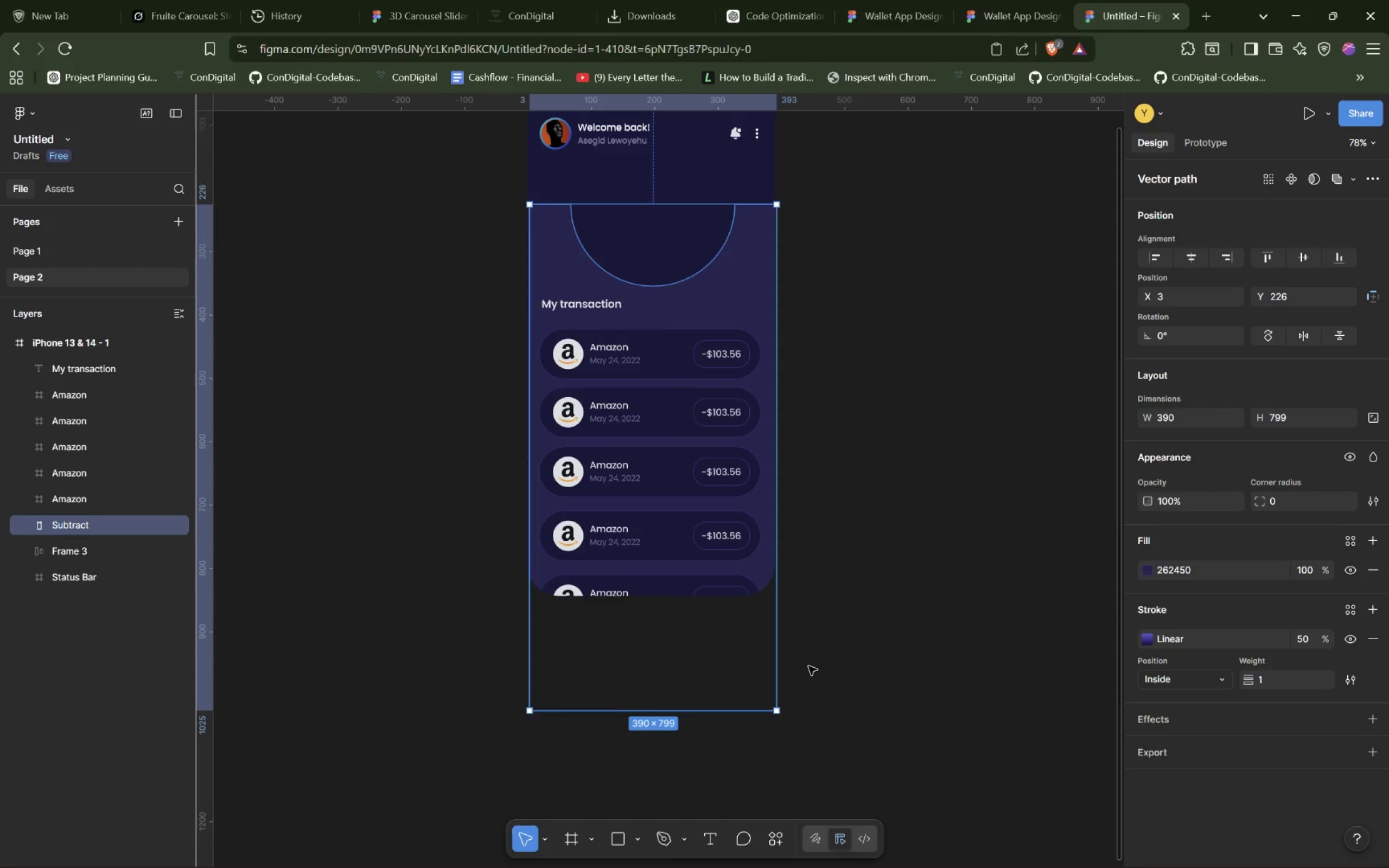 
key(Alt+Tab)